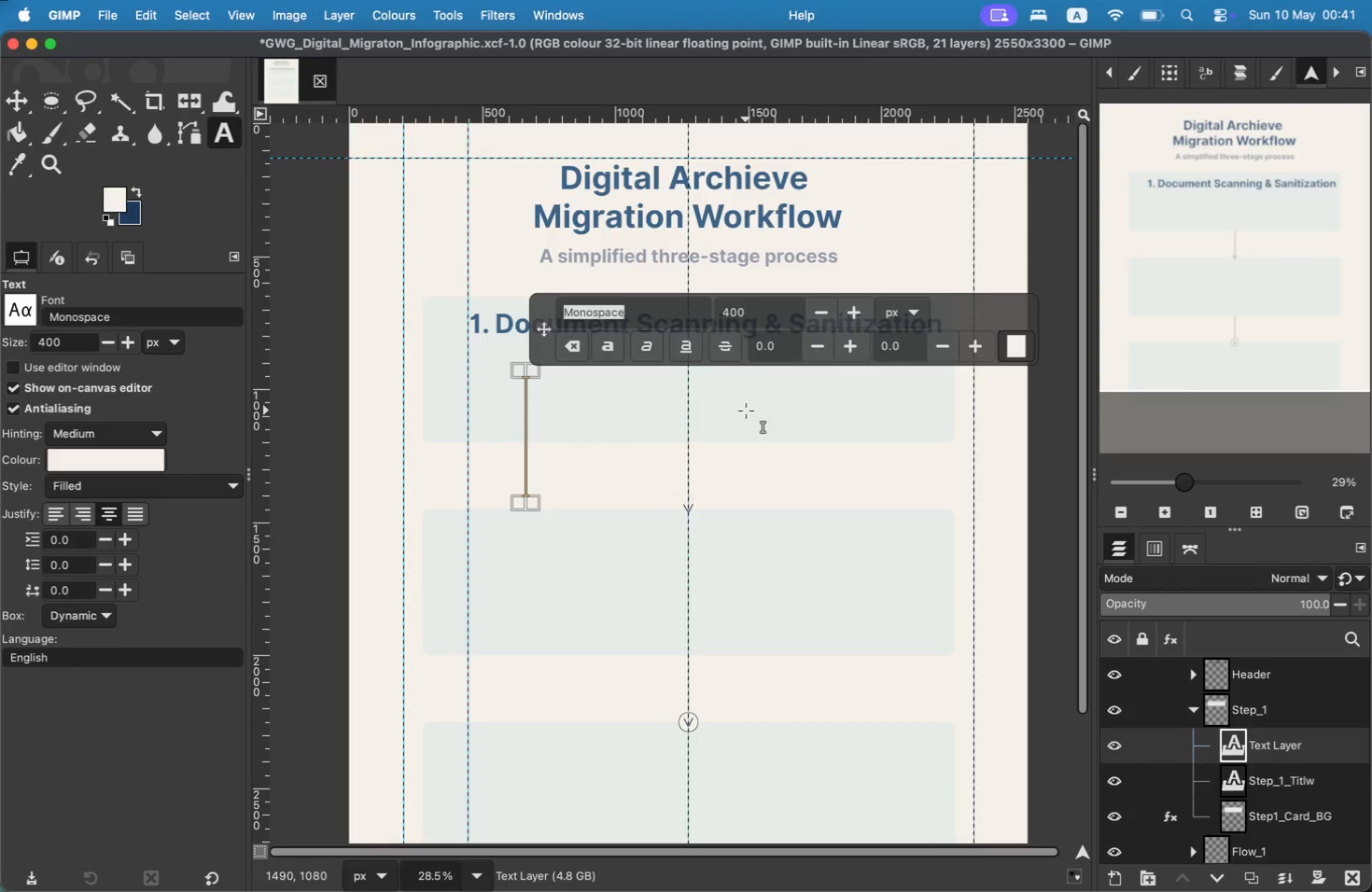 
key(Meta+Z)
 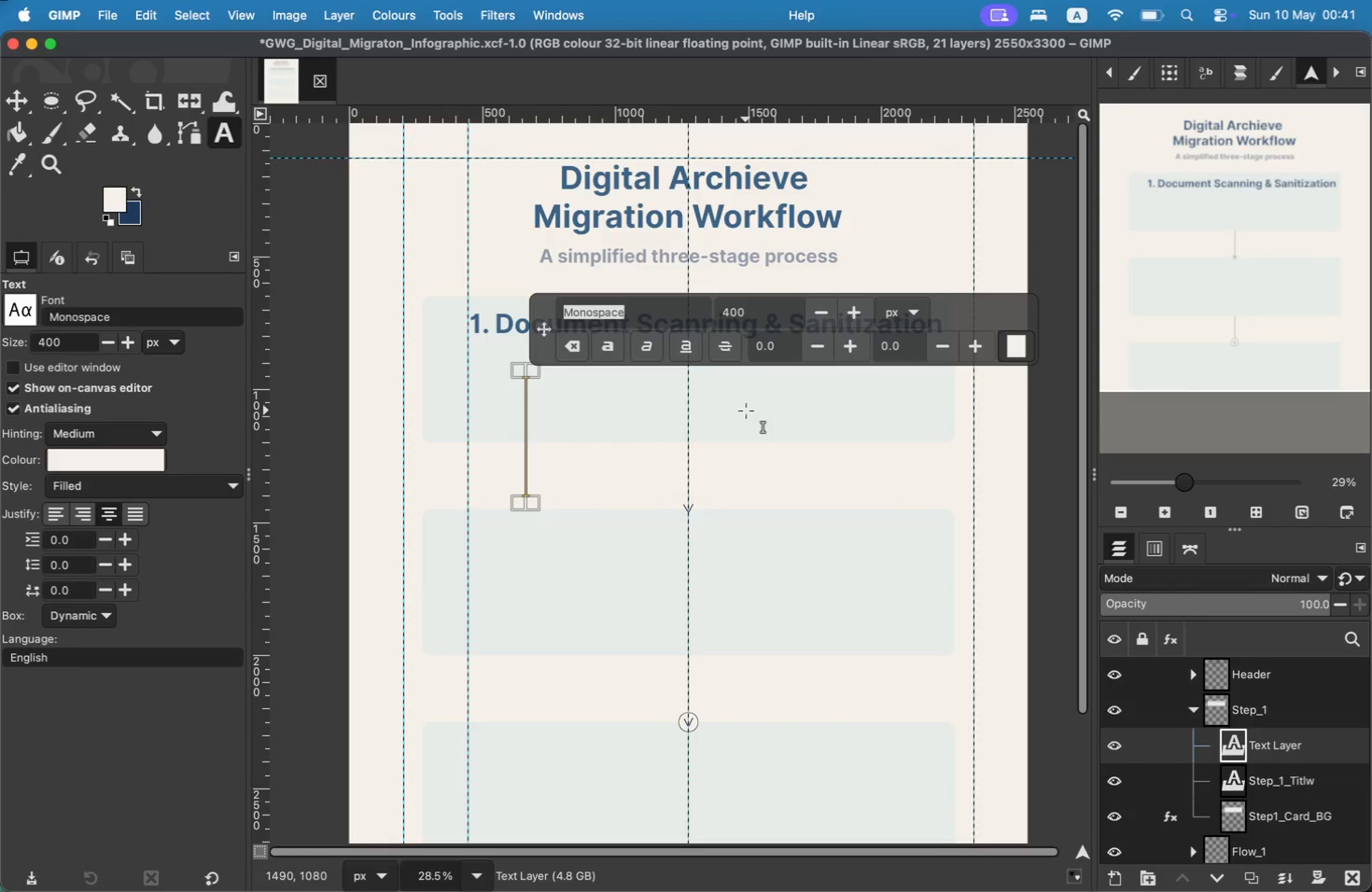 
key(Meta+Z)
 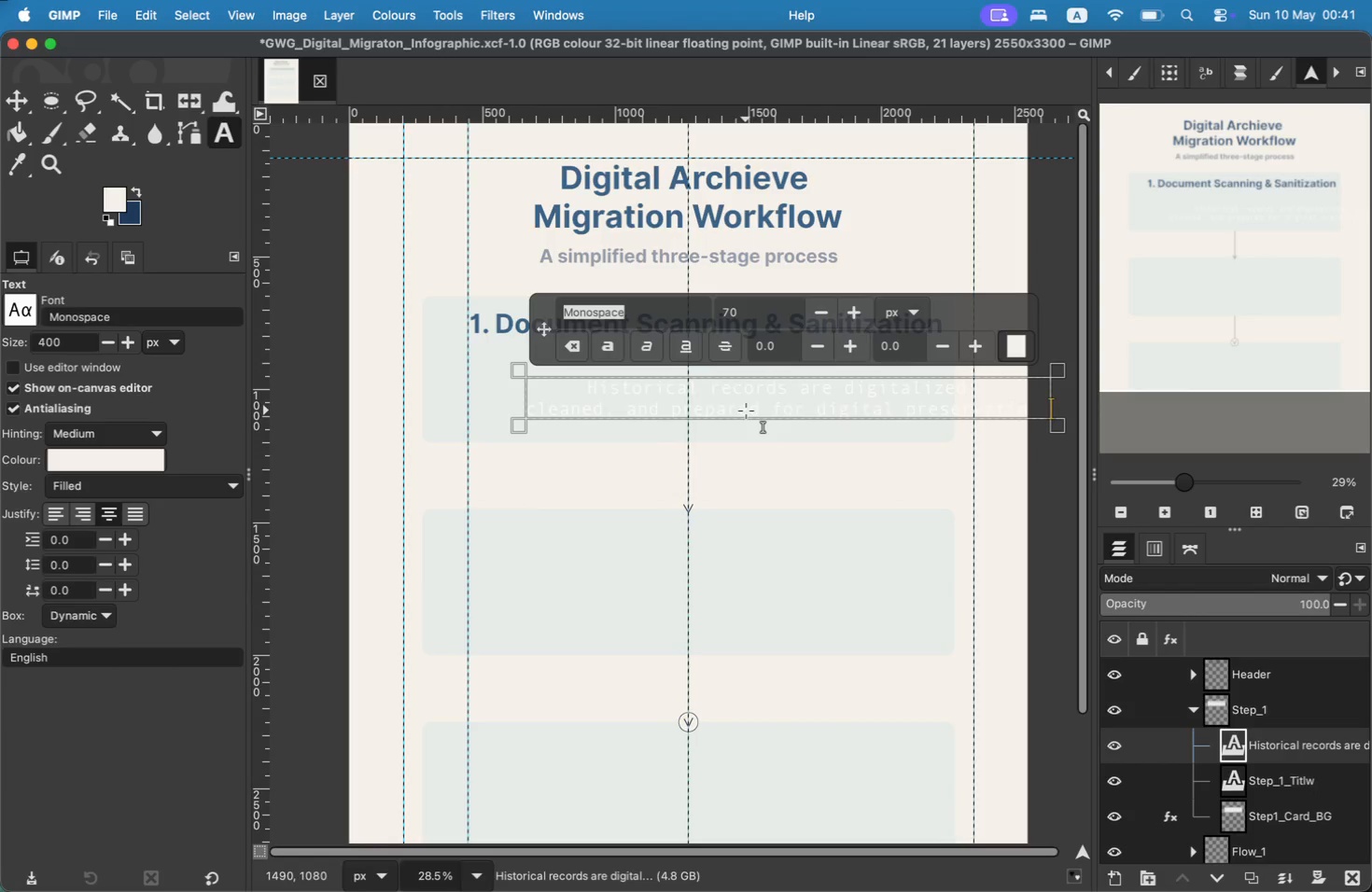 
left_click([647, 312])
 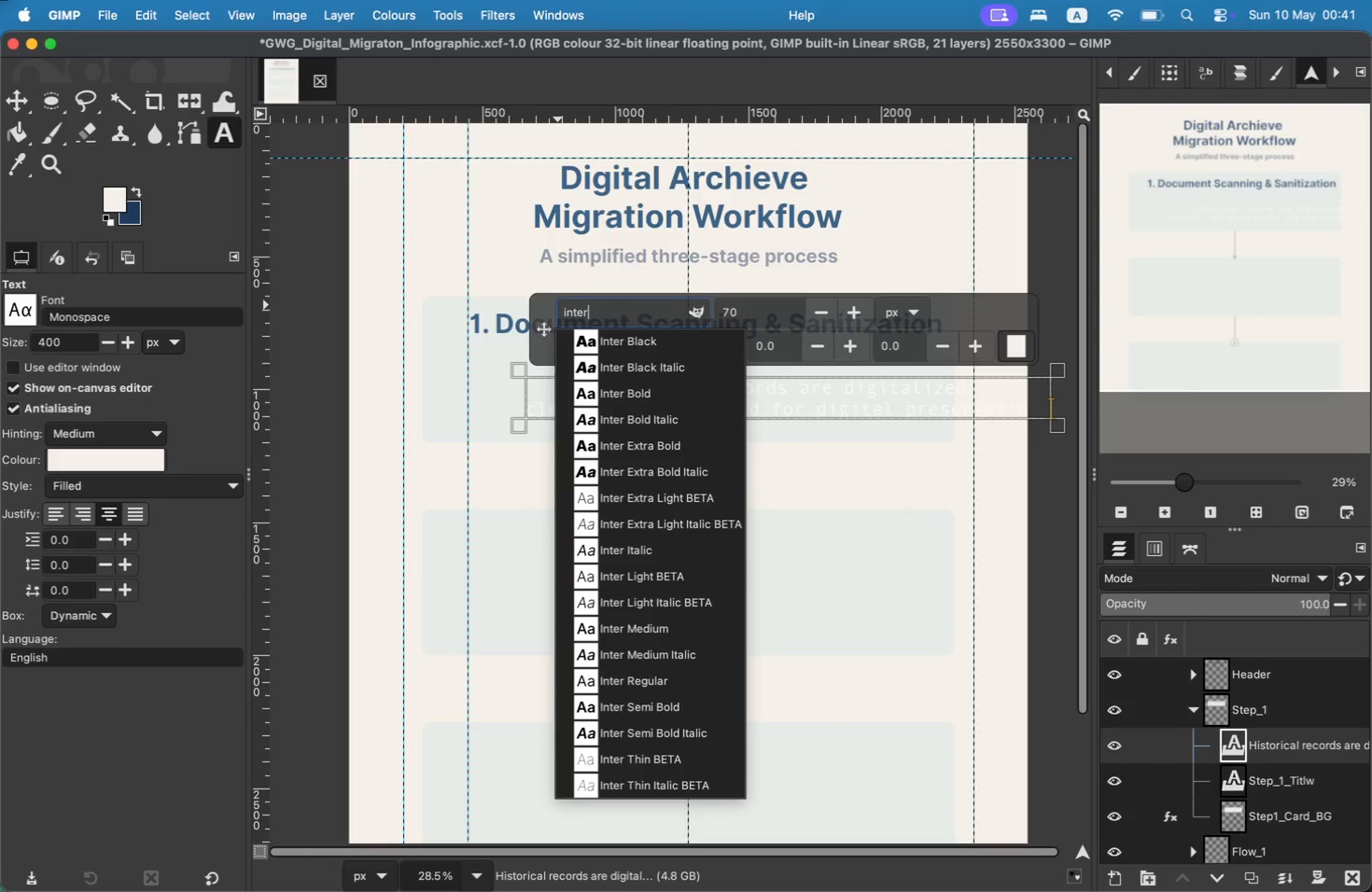 
left_click_drag(start_coordinate=[647, 312], to_coordinate=[584, 311])
 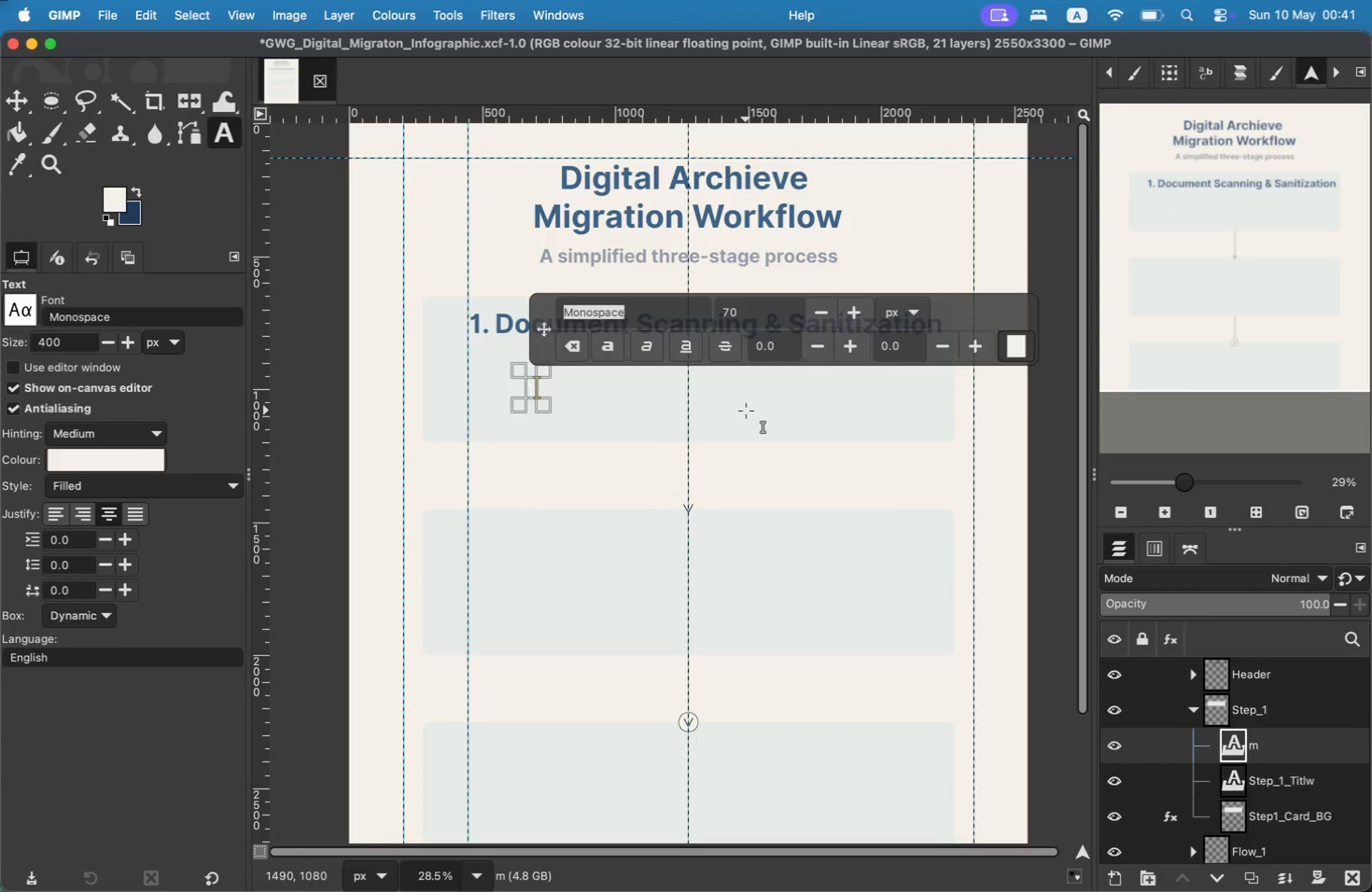 
type(inter)
 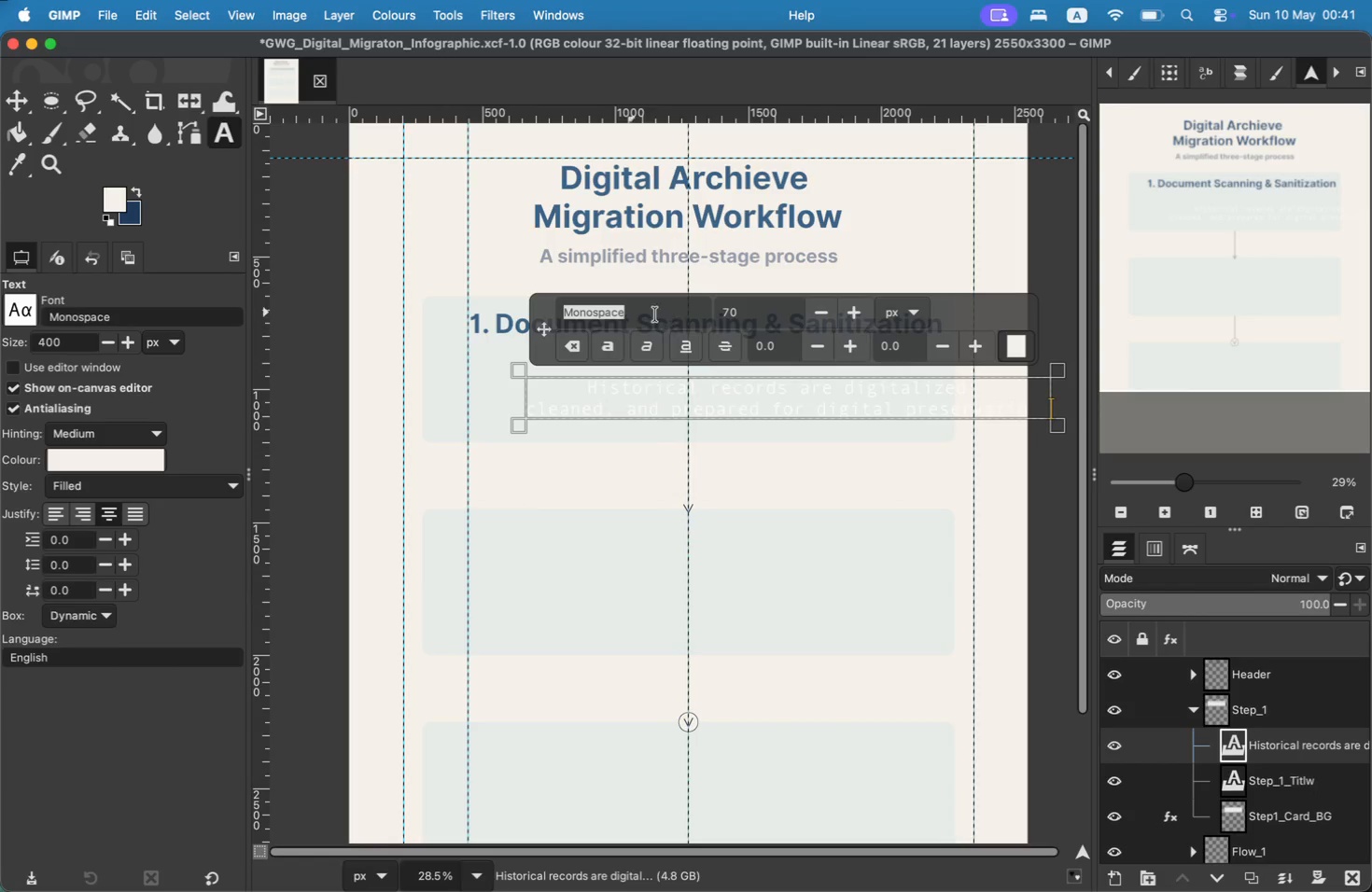 
left_click([623, 393])
 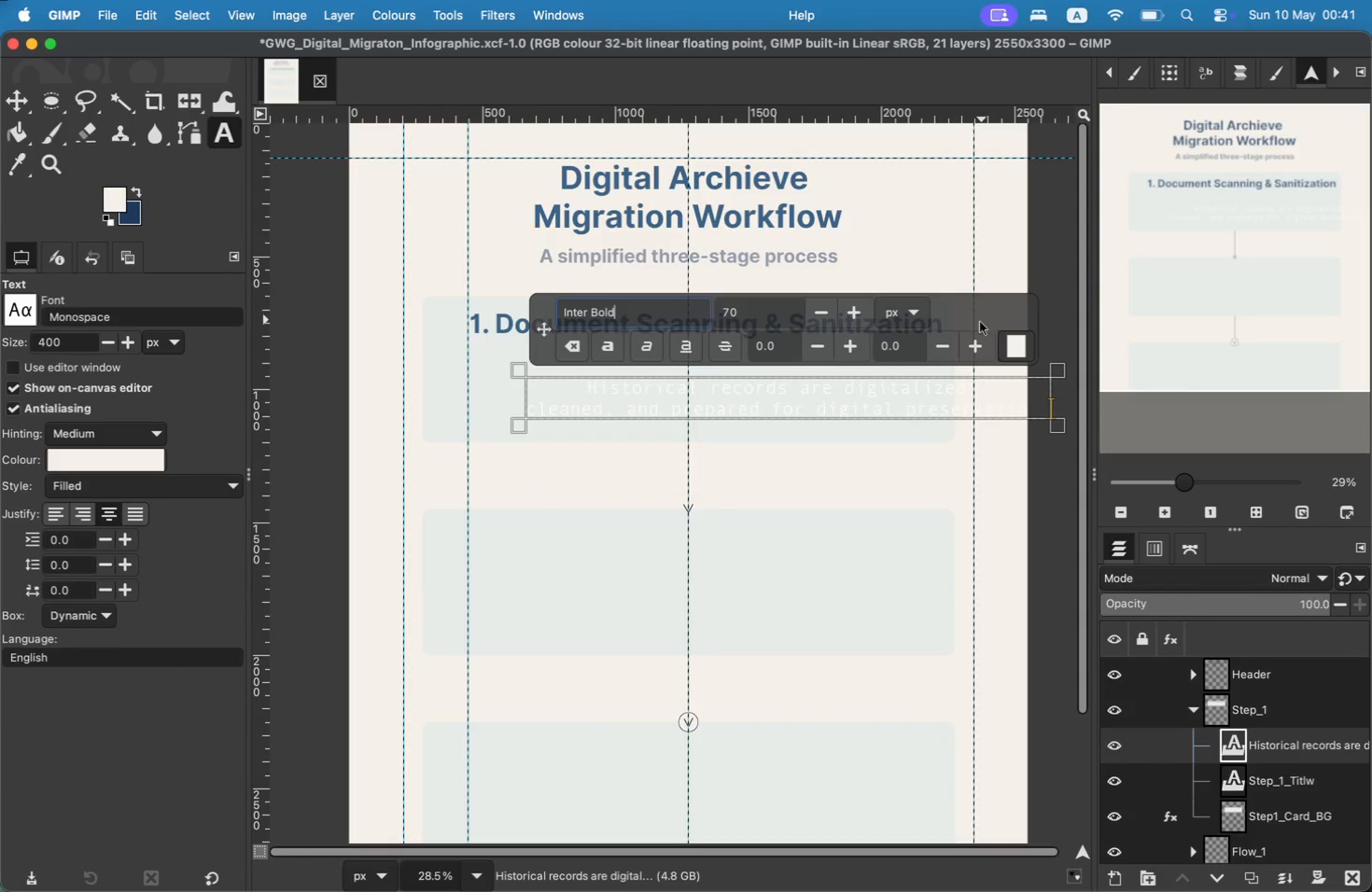 
left_click([1019, 342])
 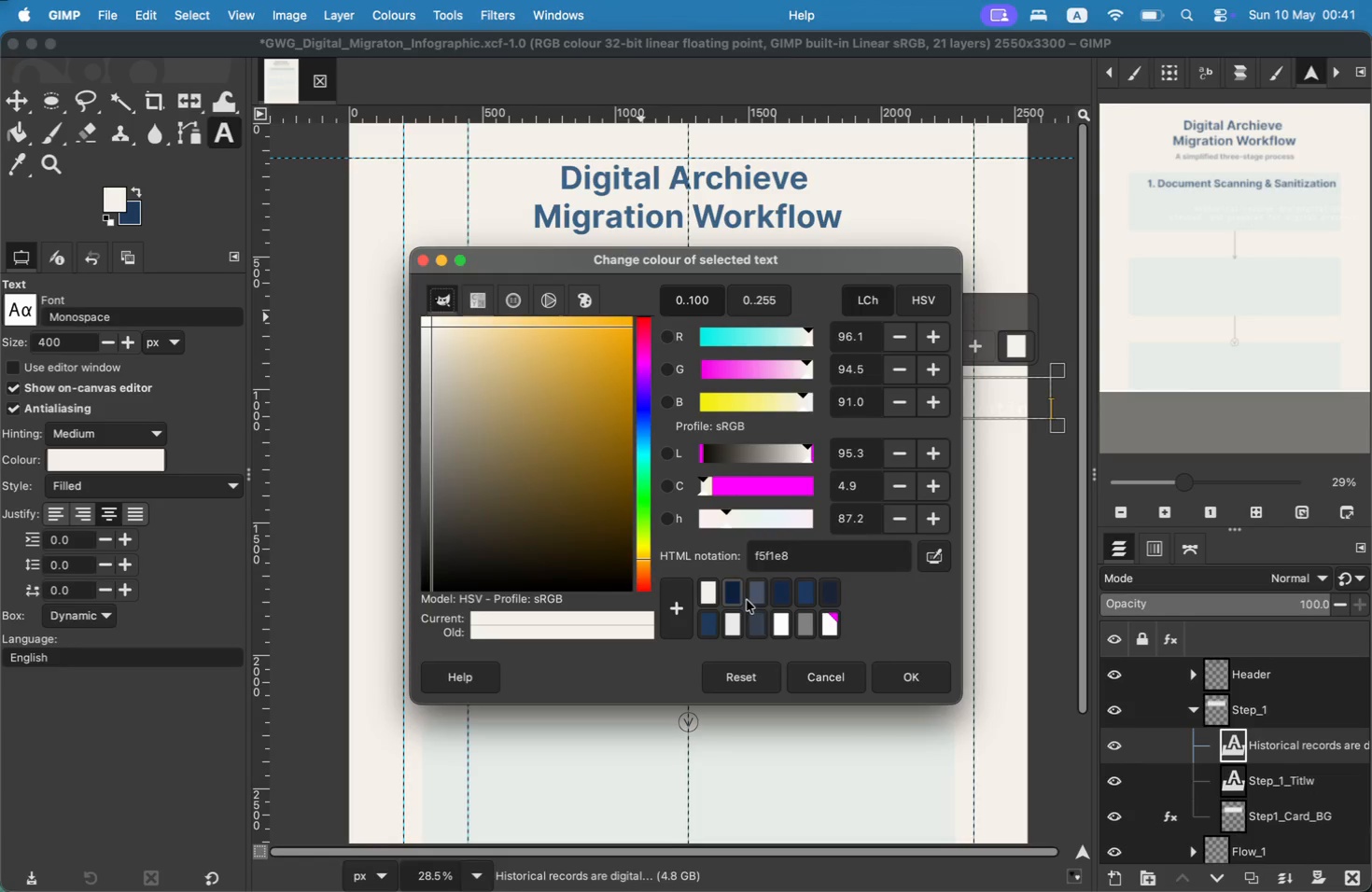 
left_click([750, 599])
 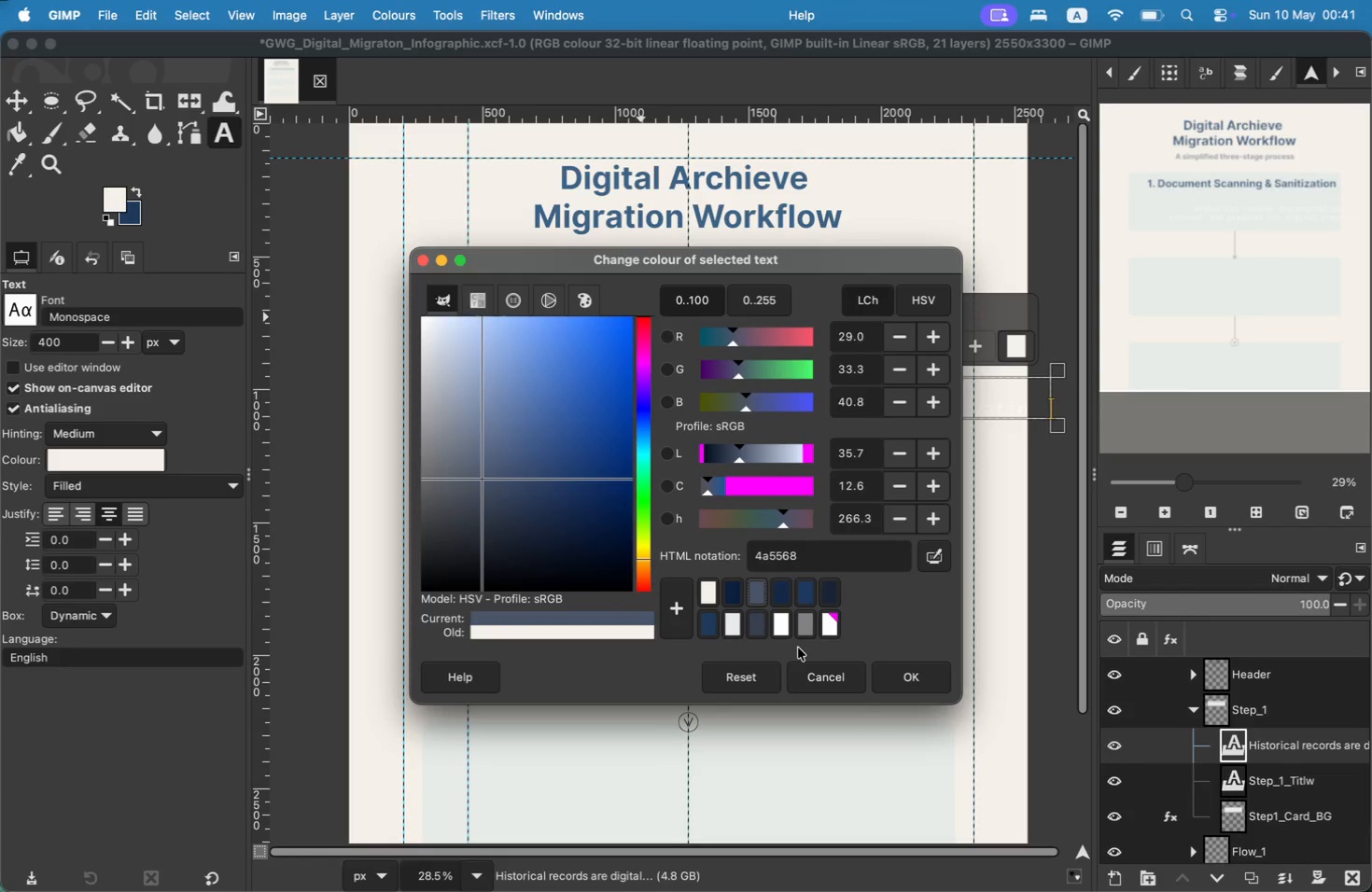 
wait(7.32)
 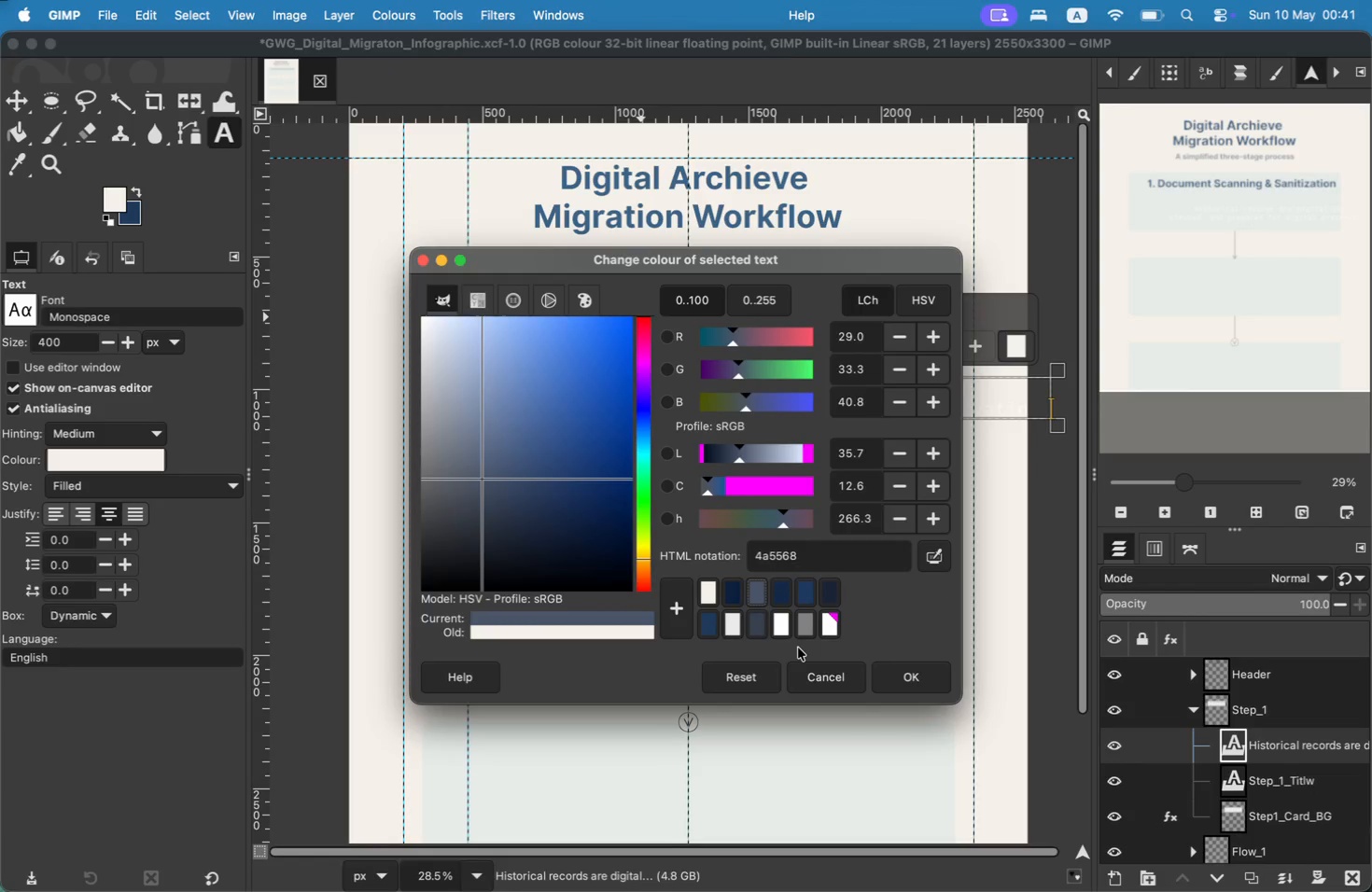 
mouse_move([774, 564])
 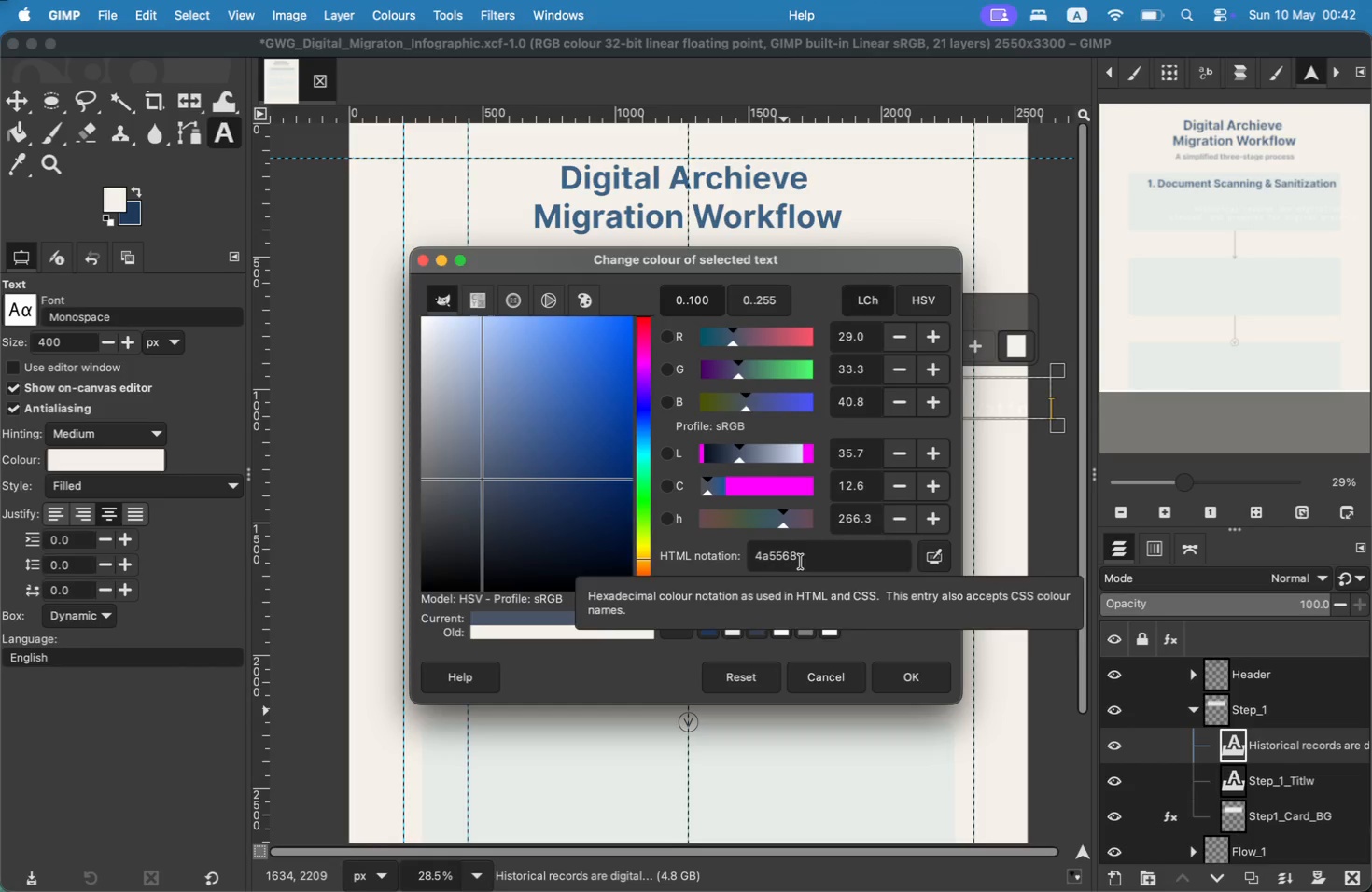 
left_click_drag(start_coordinate=[803, 562], to_coordinate=[711, 561])
 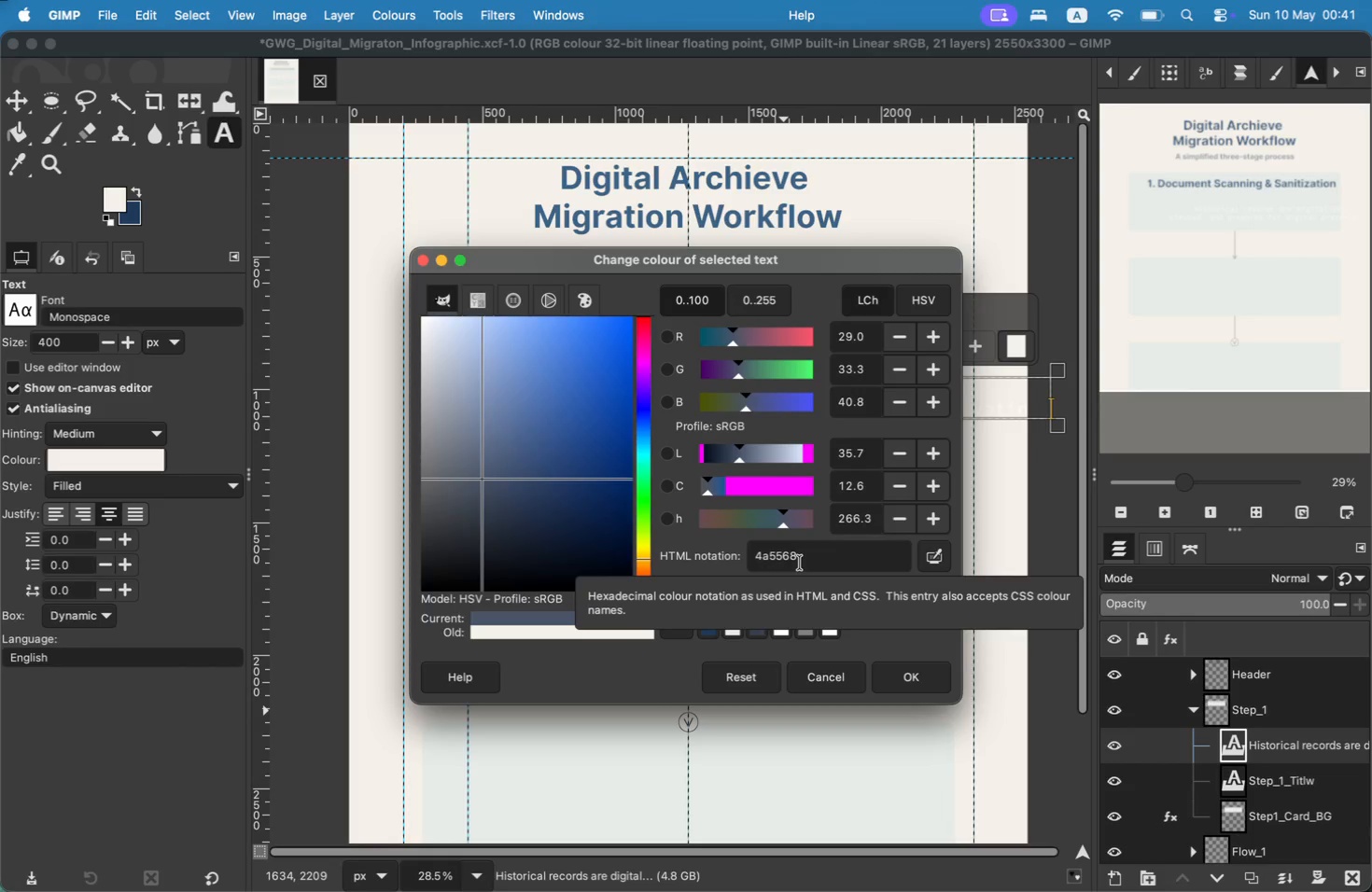 
type(374151)
 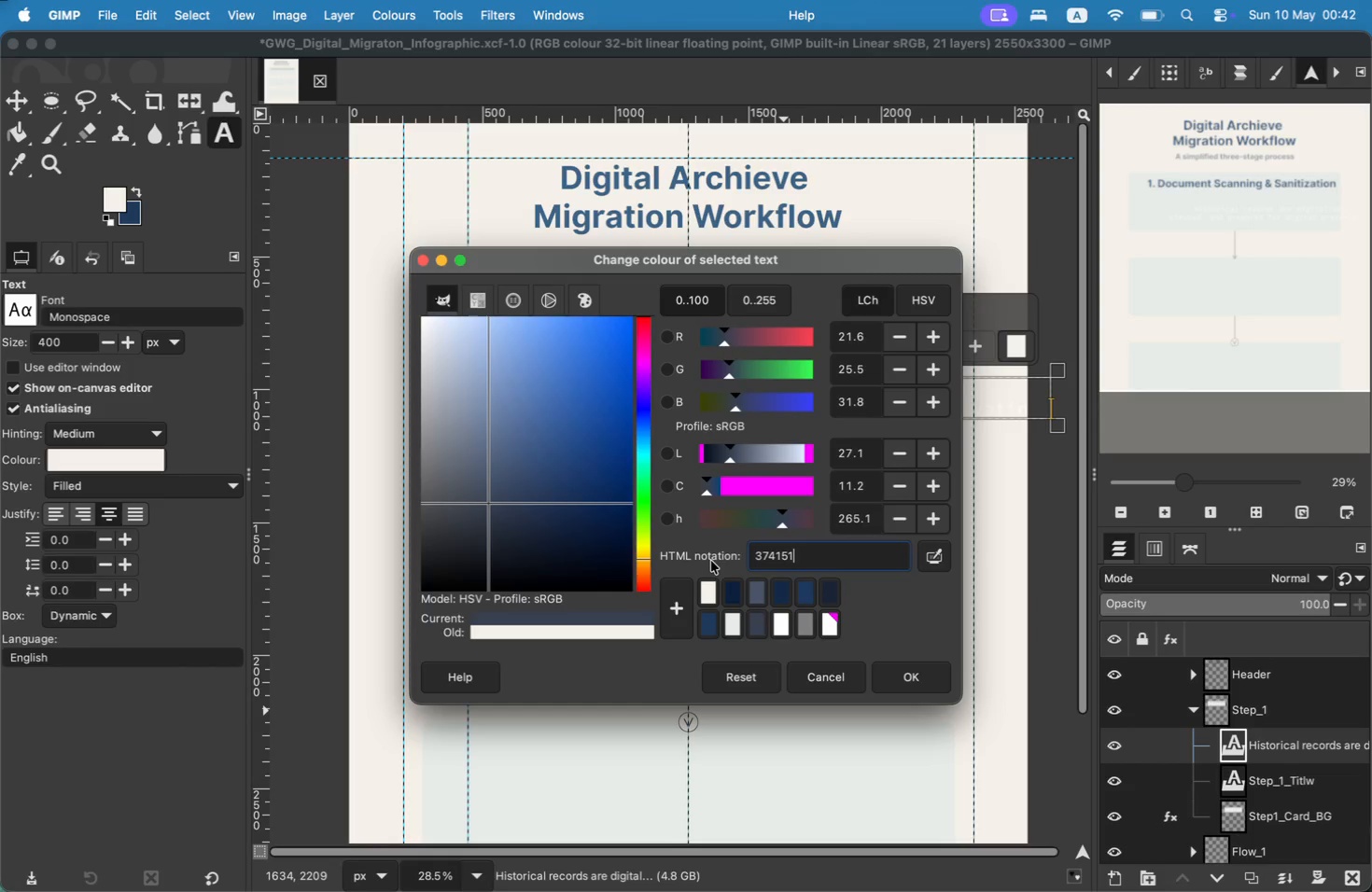 
left_click([917, 678])
 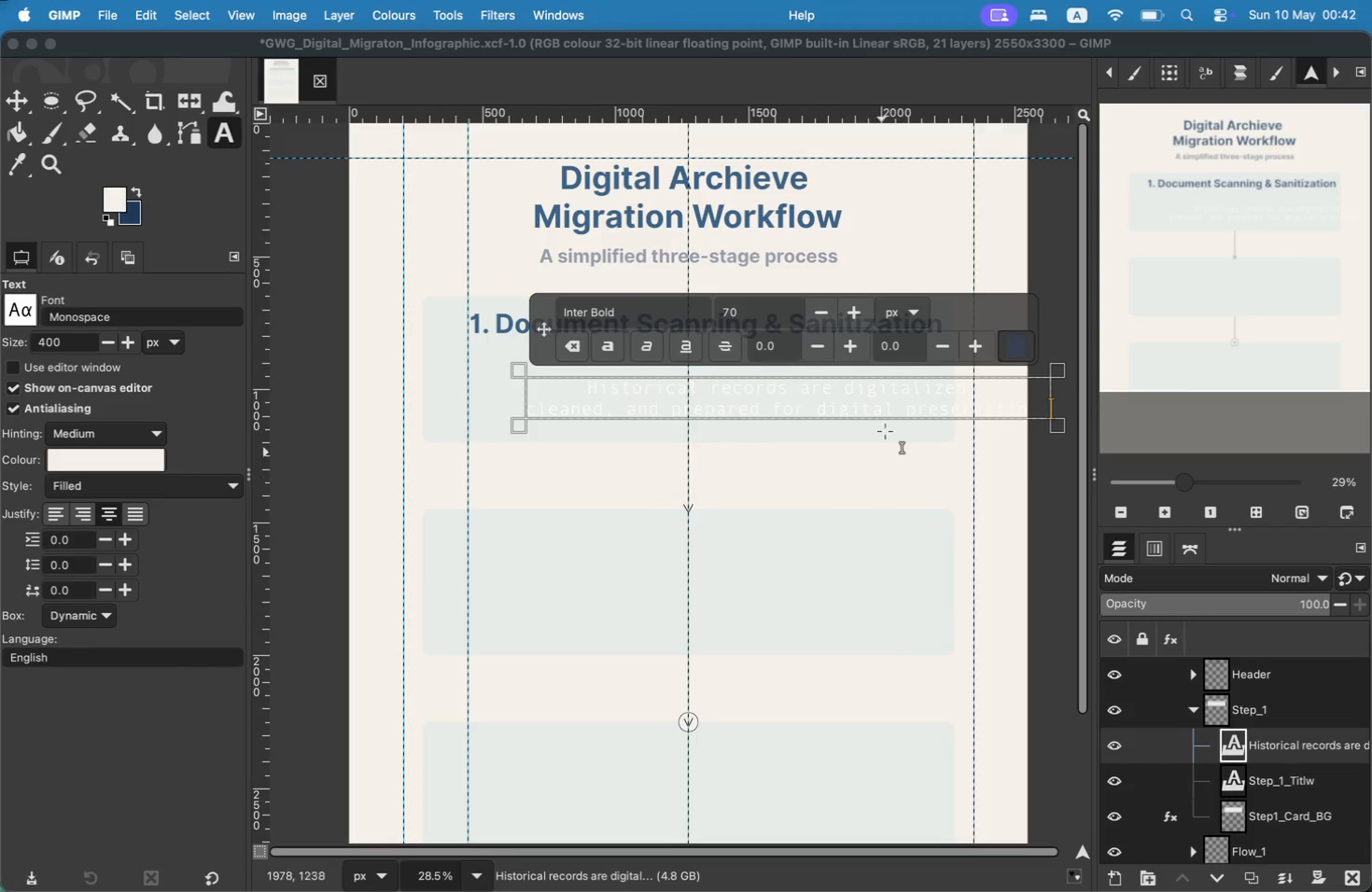 
left_click([937, 406])
 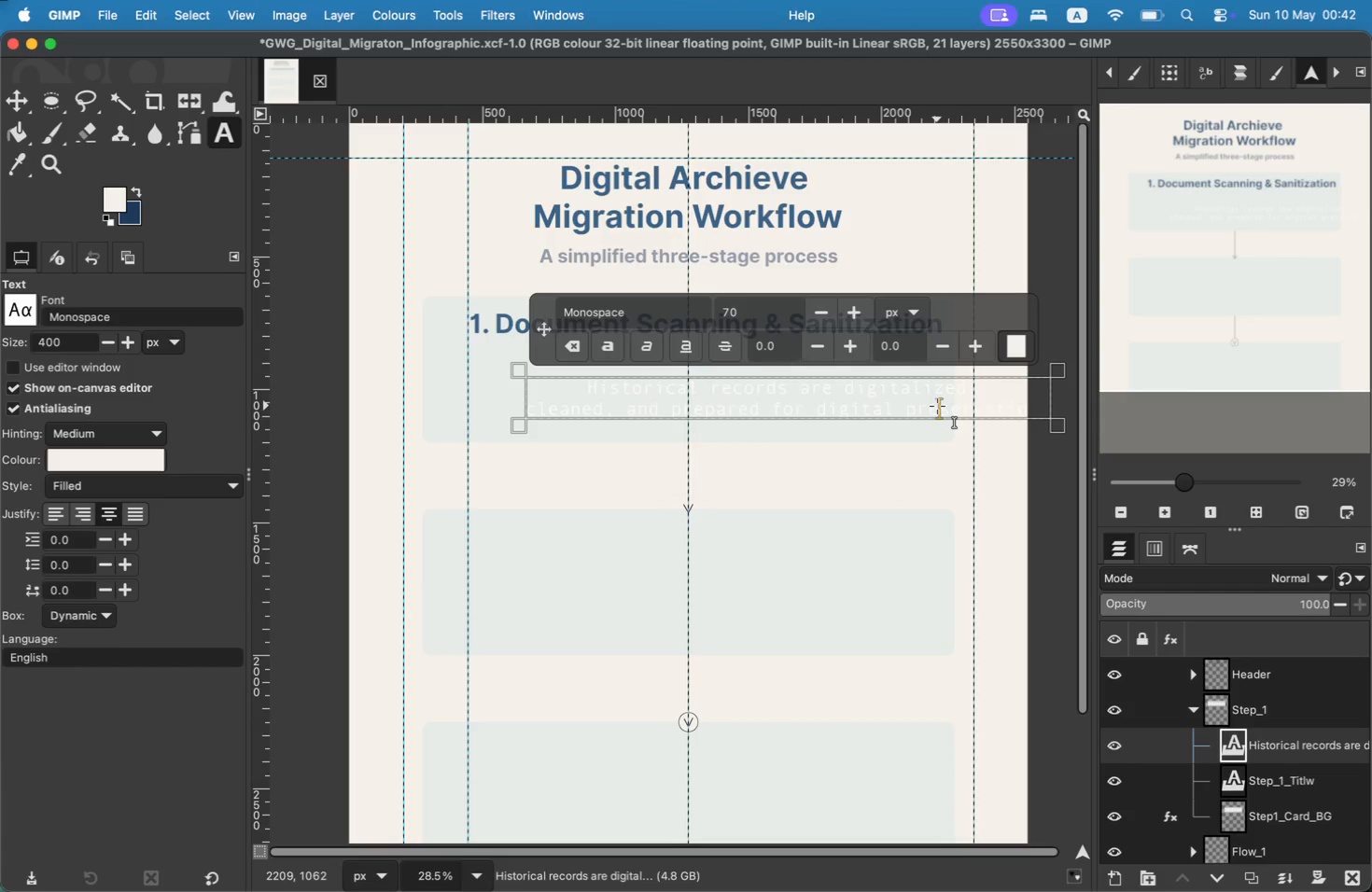 
key(Meta+A)
 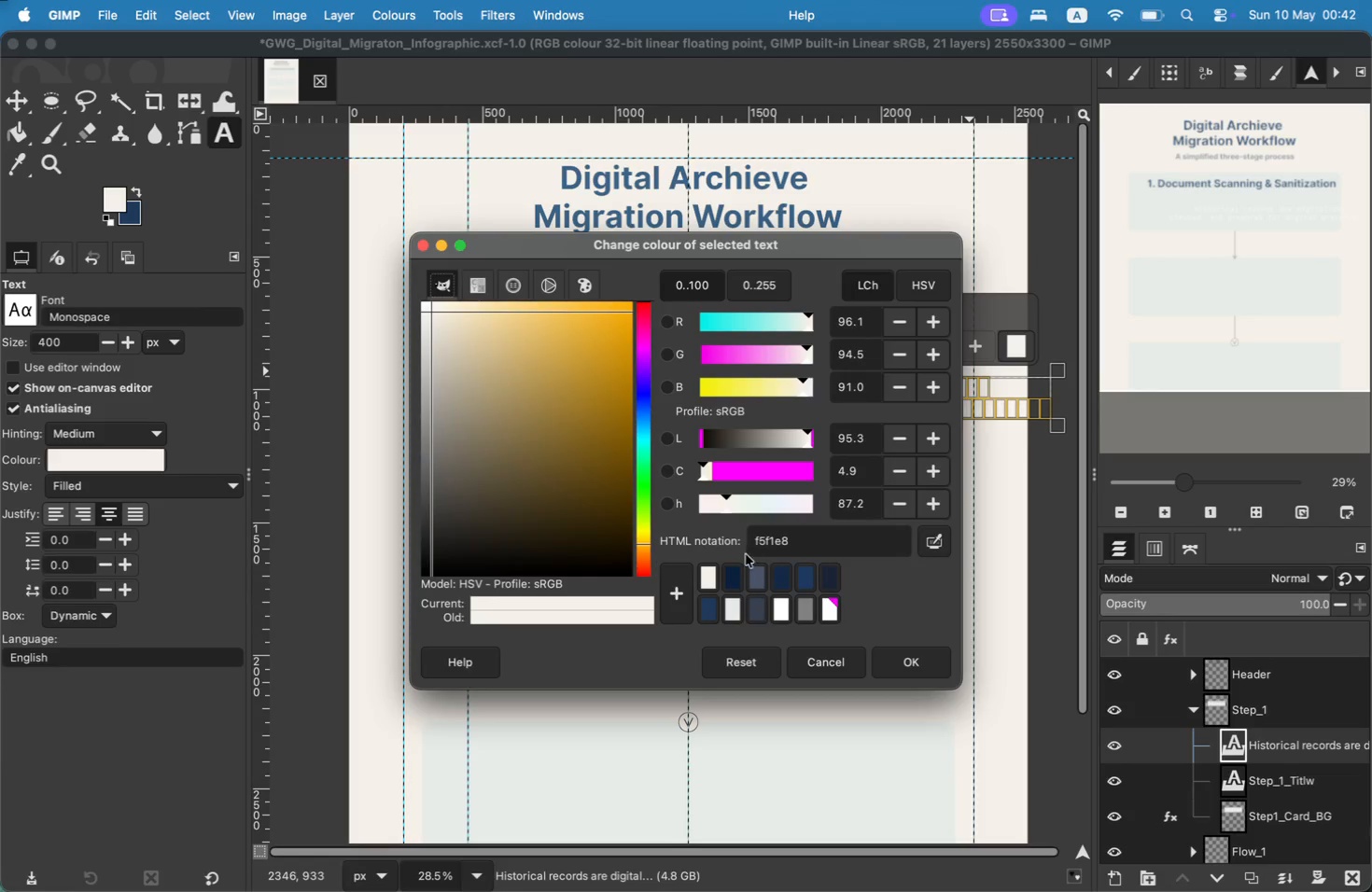 
left_click([717, 612])
 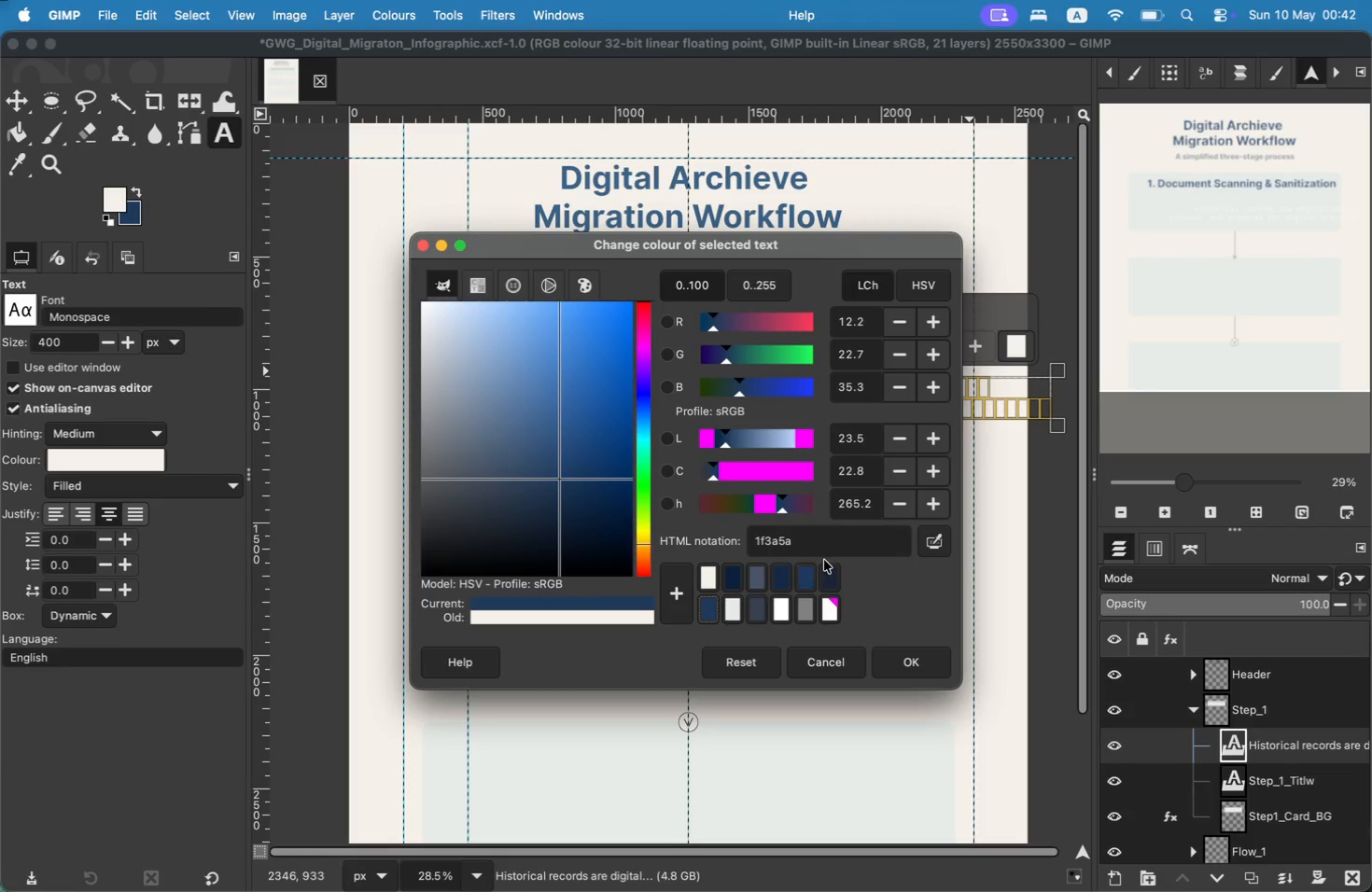 
left_click([804, 580])
 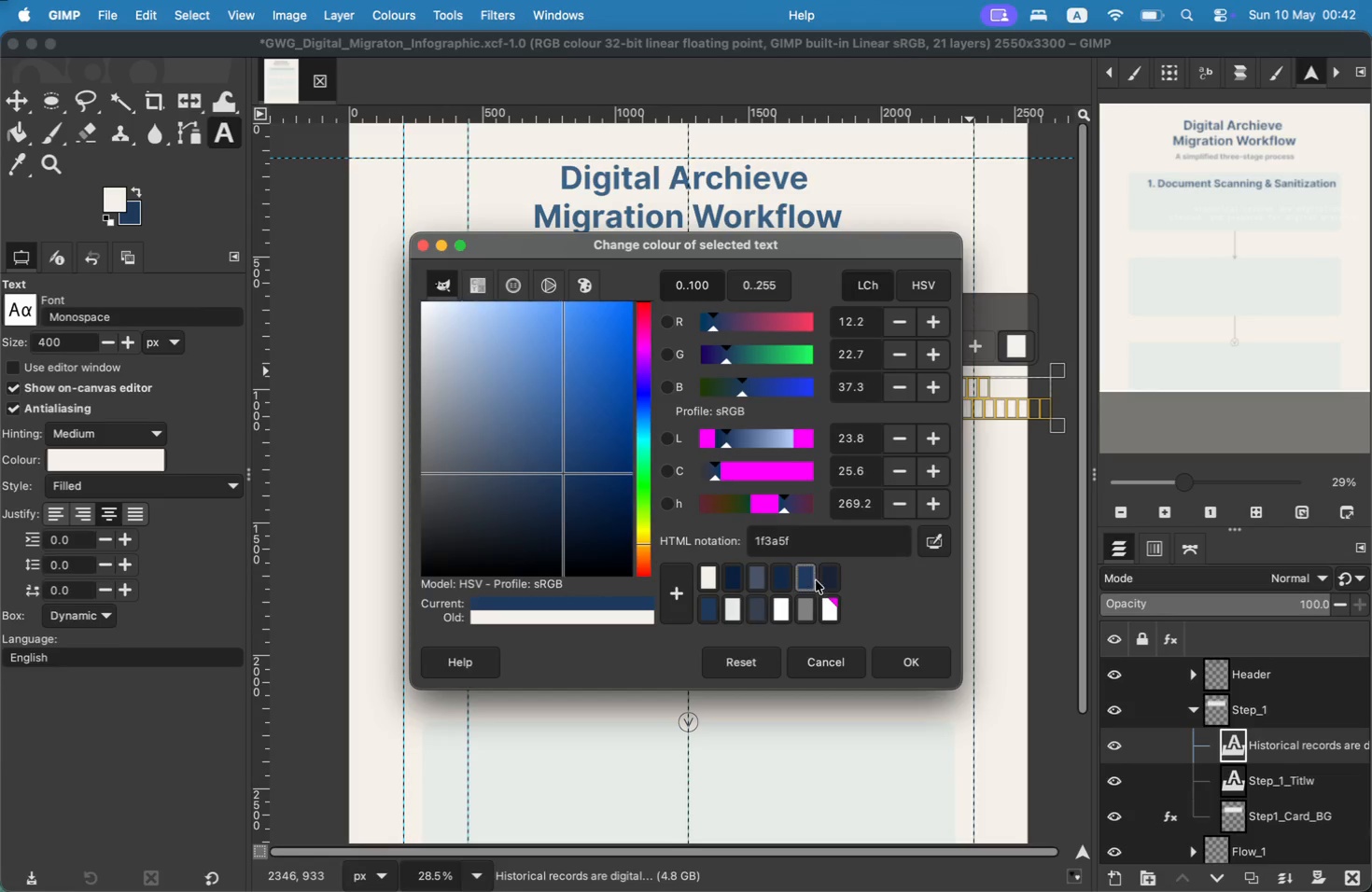 
left_click([820, 580])
 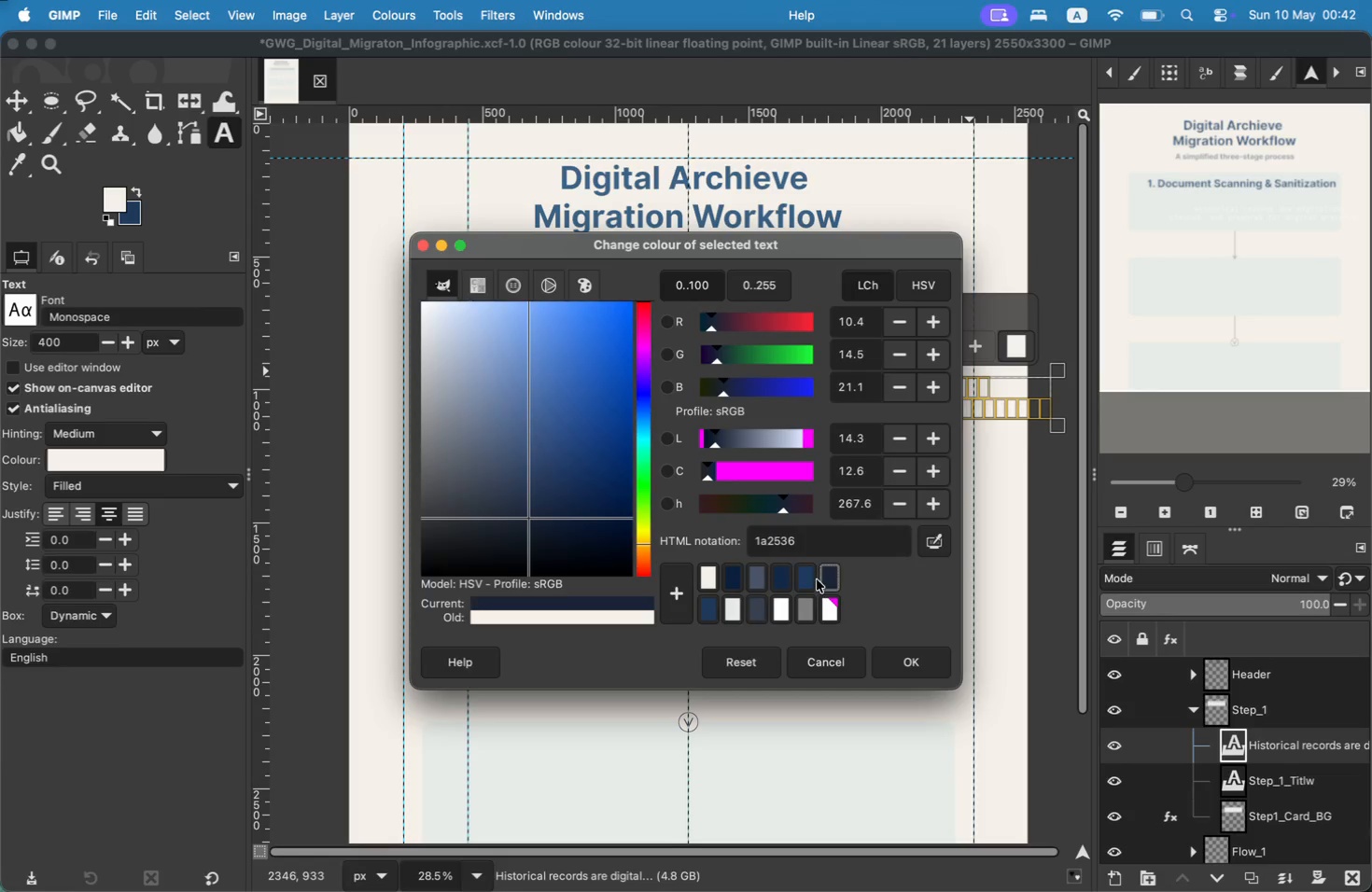 
left_click([788, 577])
 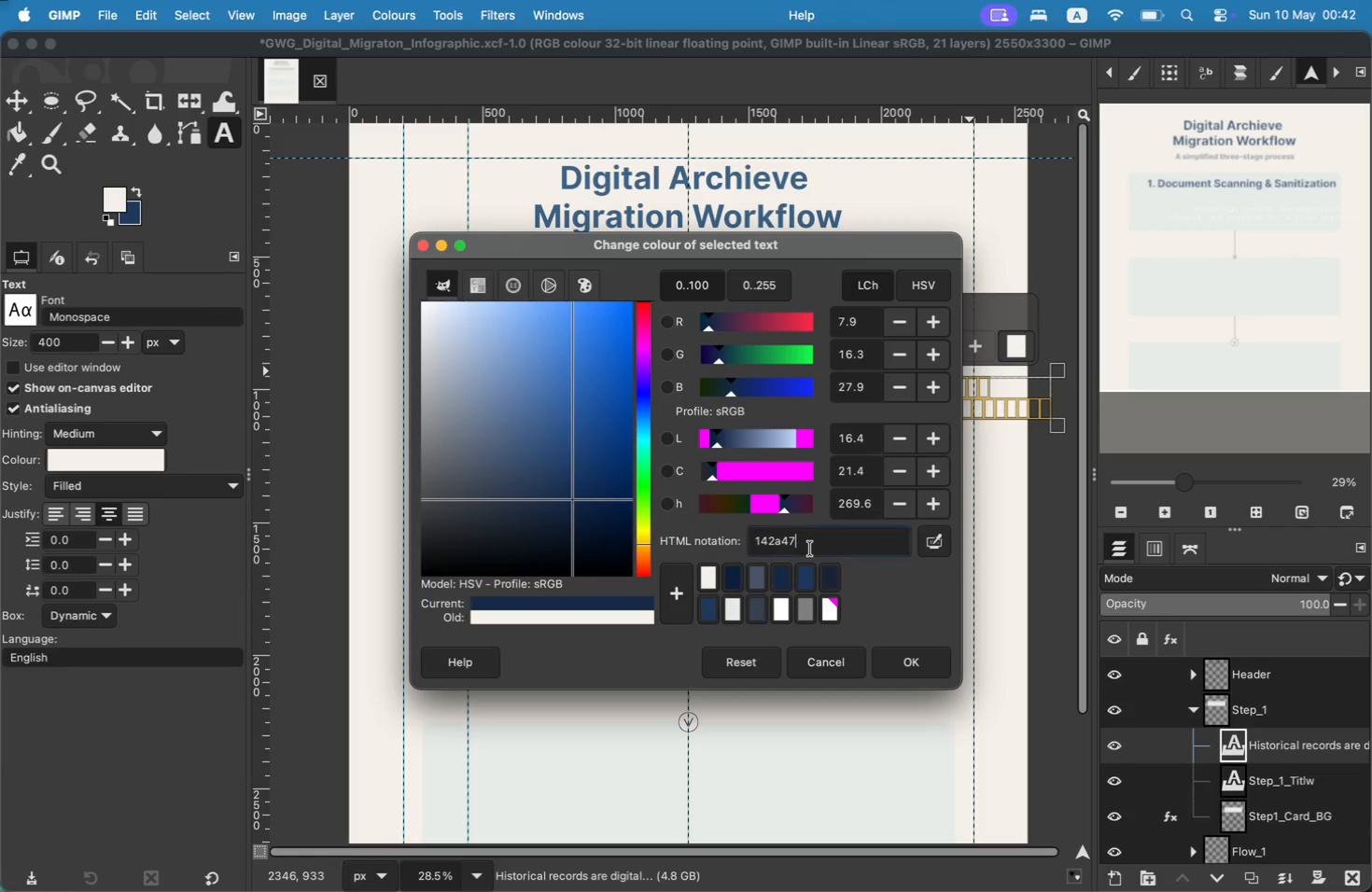 
left_click_drag(start_coordinate=[810, 549], to_coordinate=[753, 547])
 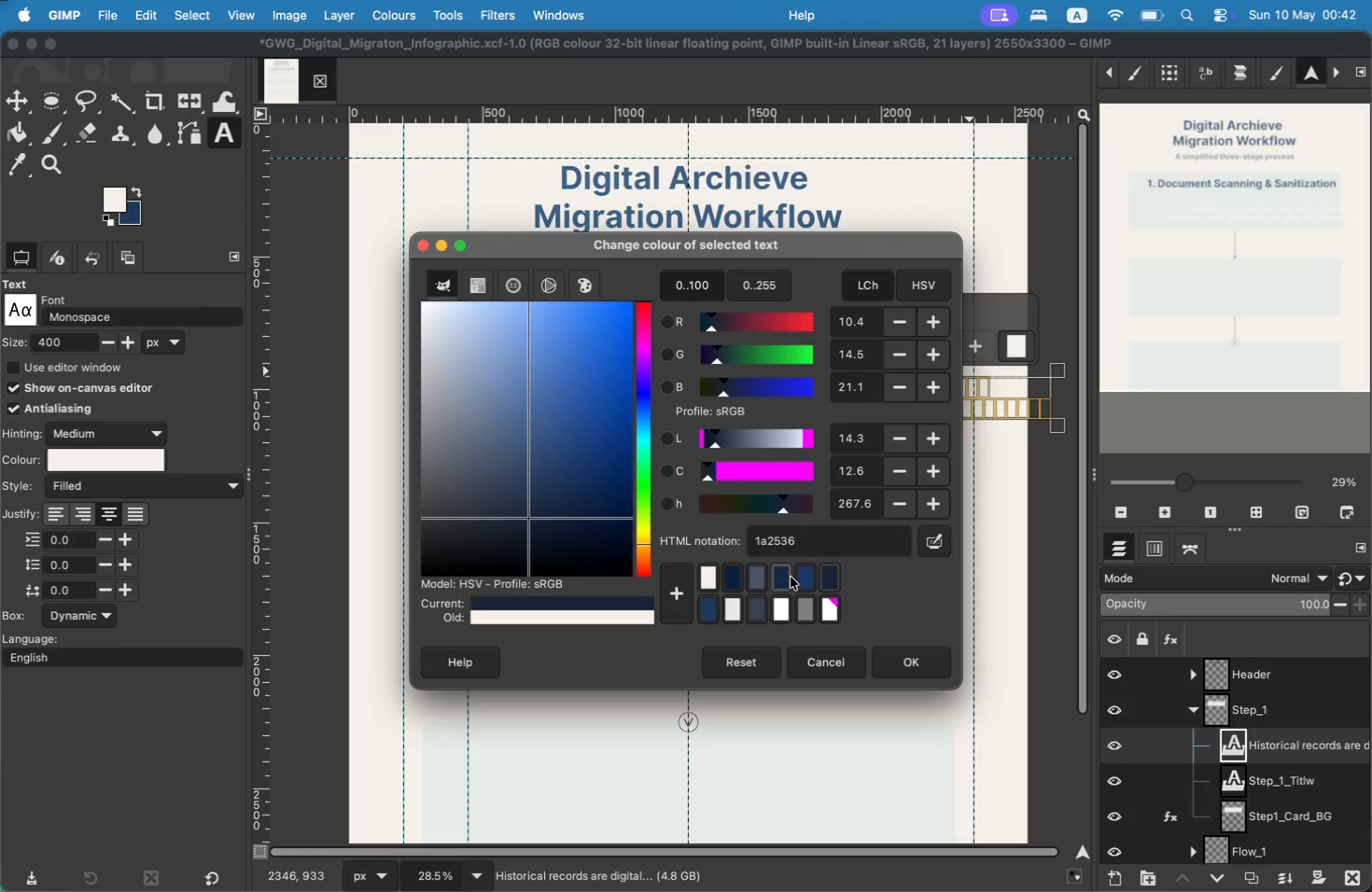 
type(374151)
 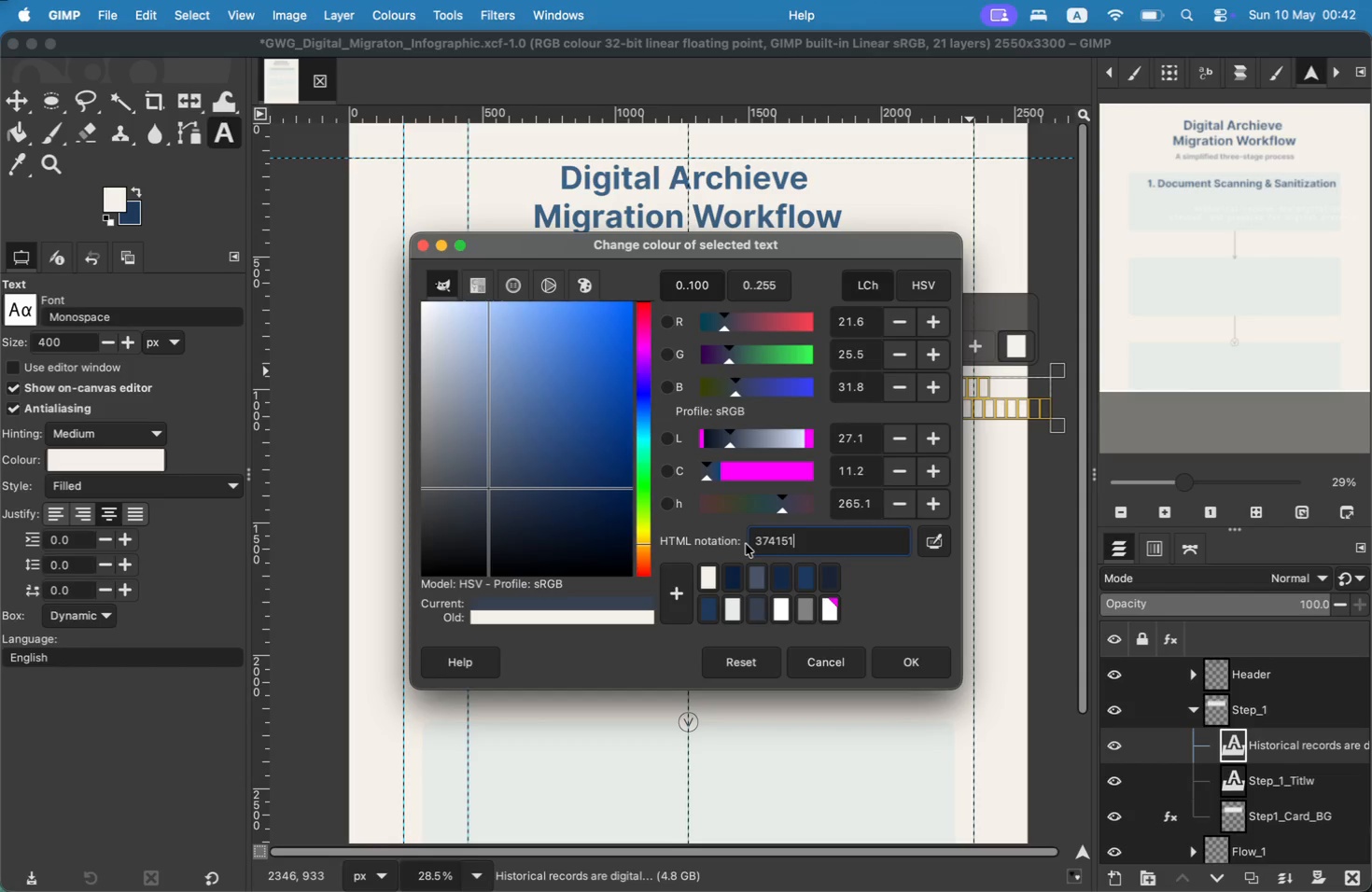 
left_click([899, 662])
 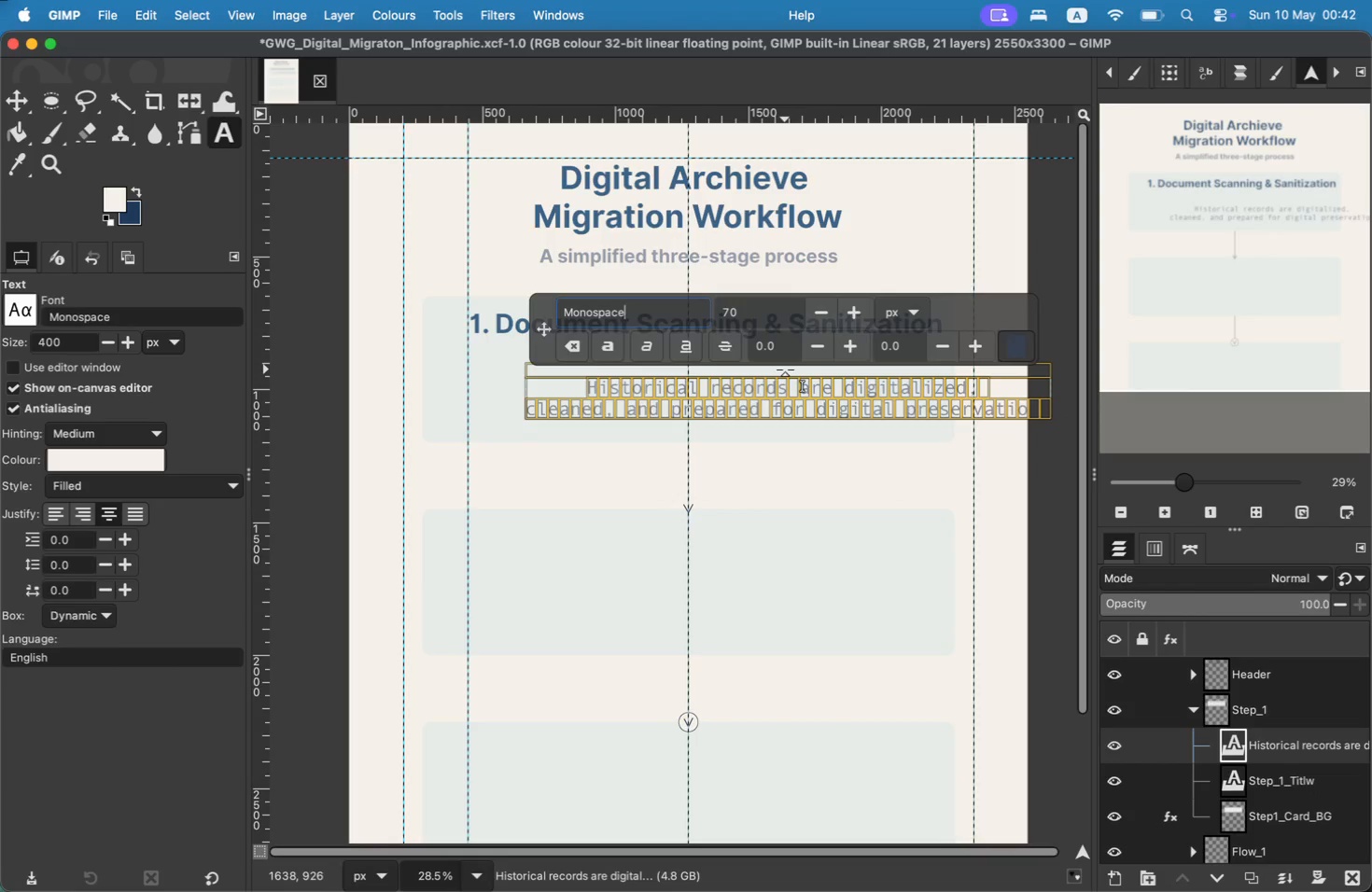 
wait(9.85)
 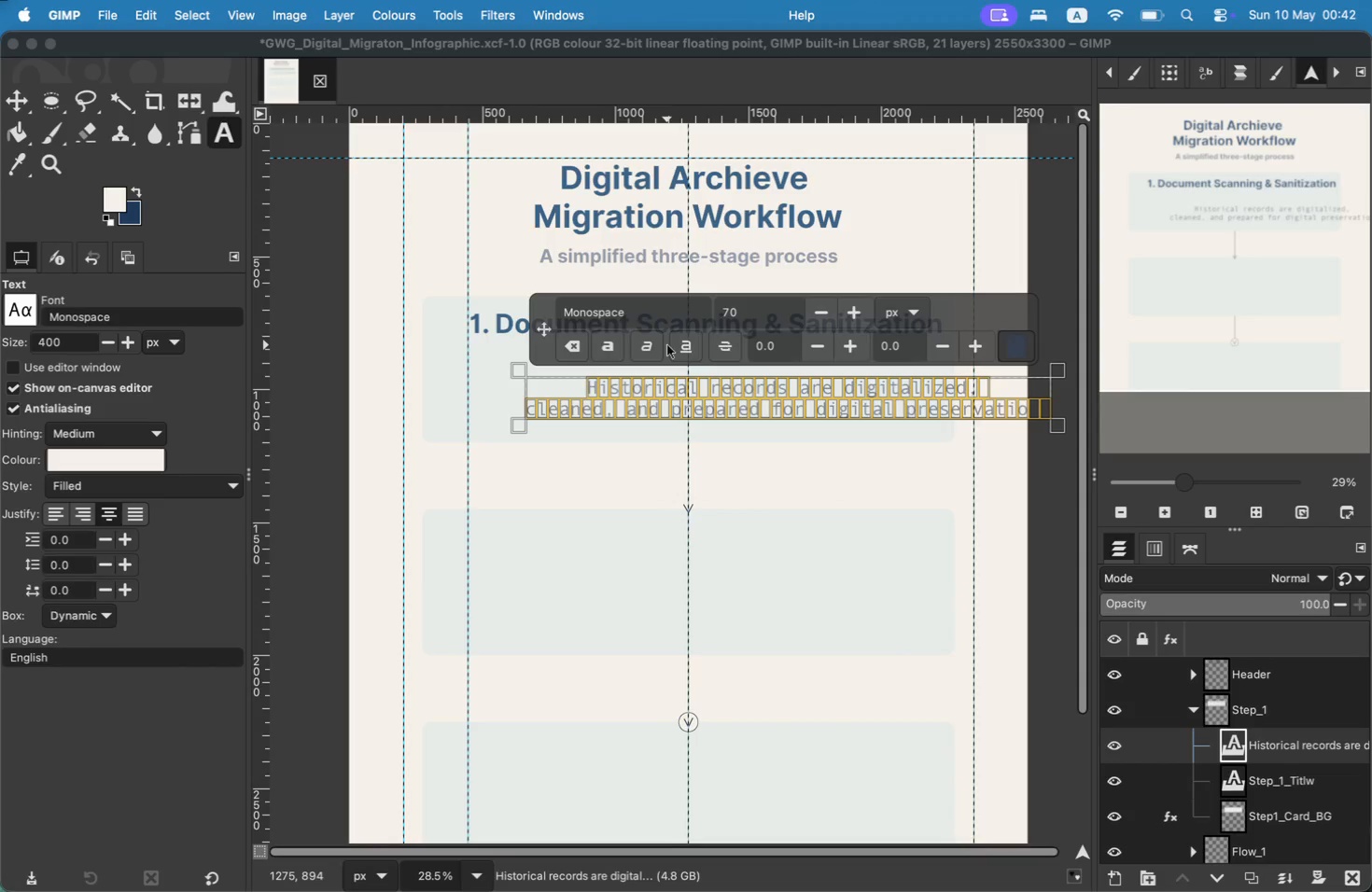 
key(Backspace)
key(Backspace)
key(Backspace)
key(Backspace)
key(Backspace)
key(Backspace)
key(Backspace)
key(Backspace)
key(Backspace)
type(inter )
 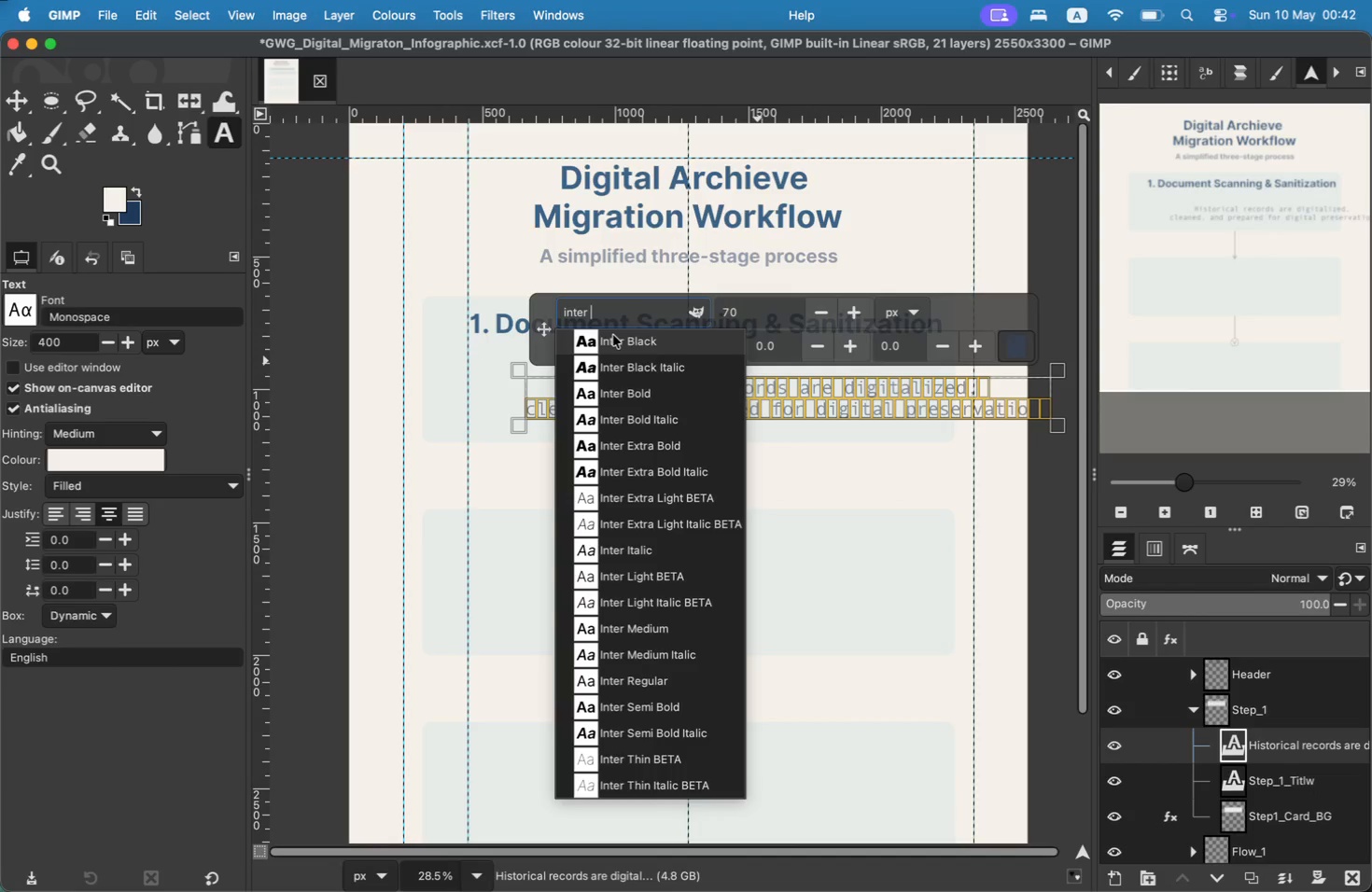 
left_click([623, 348])
 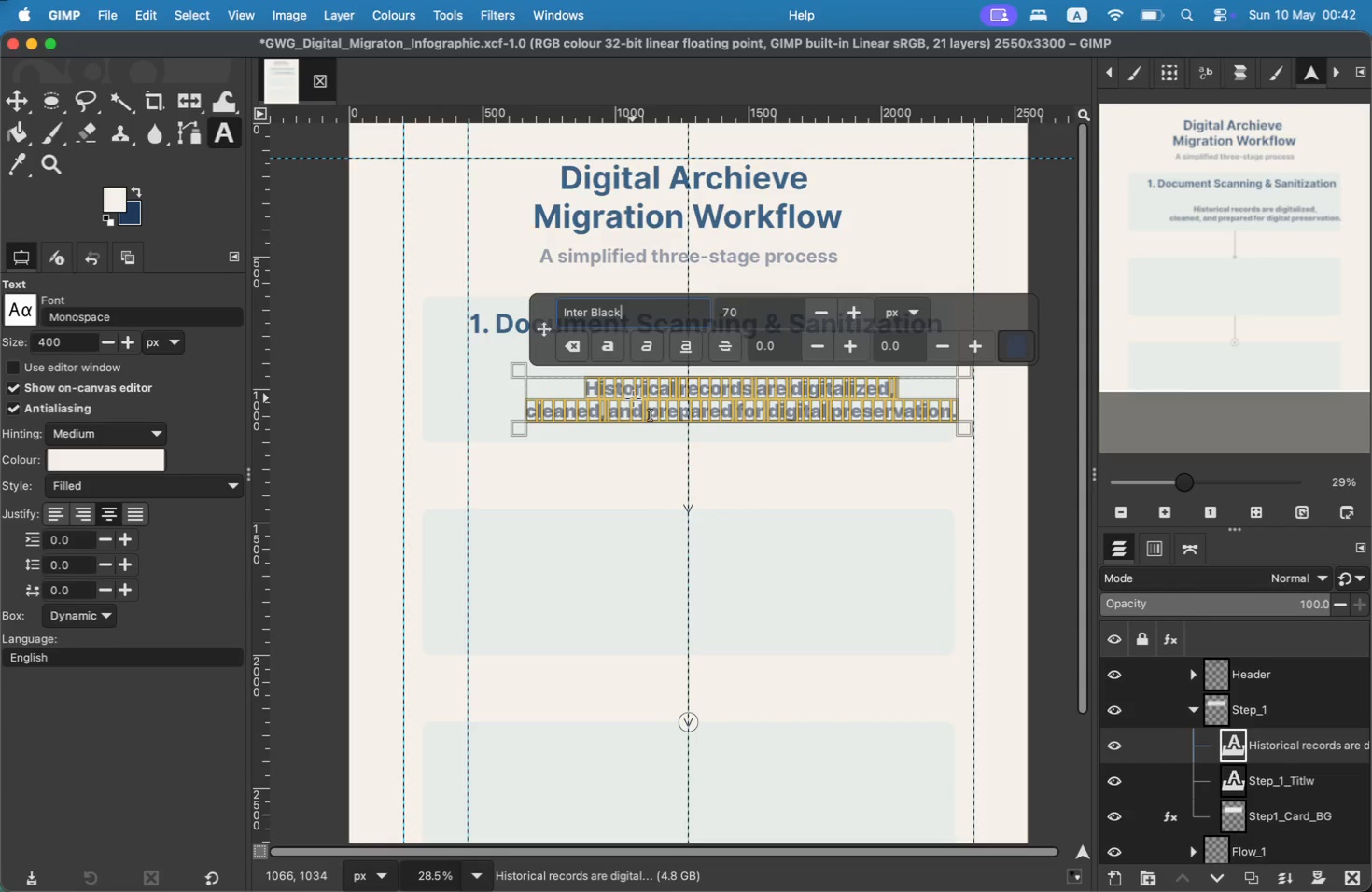 
wait(6.76)
 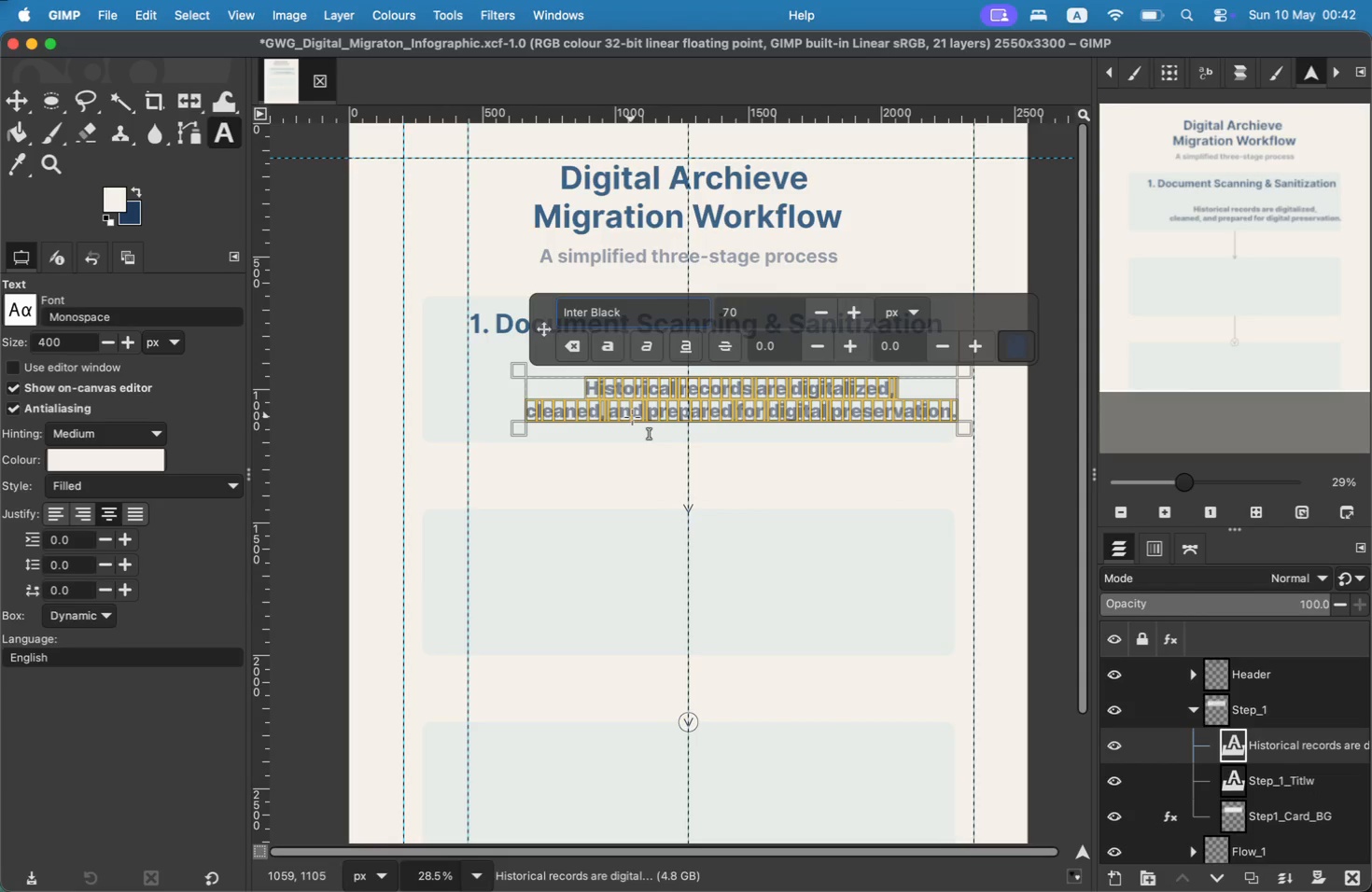 
left_click([852, 408])
 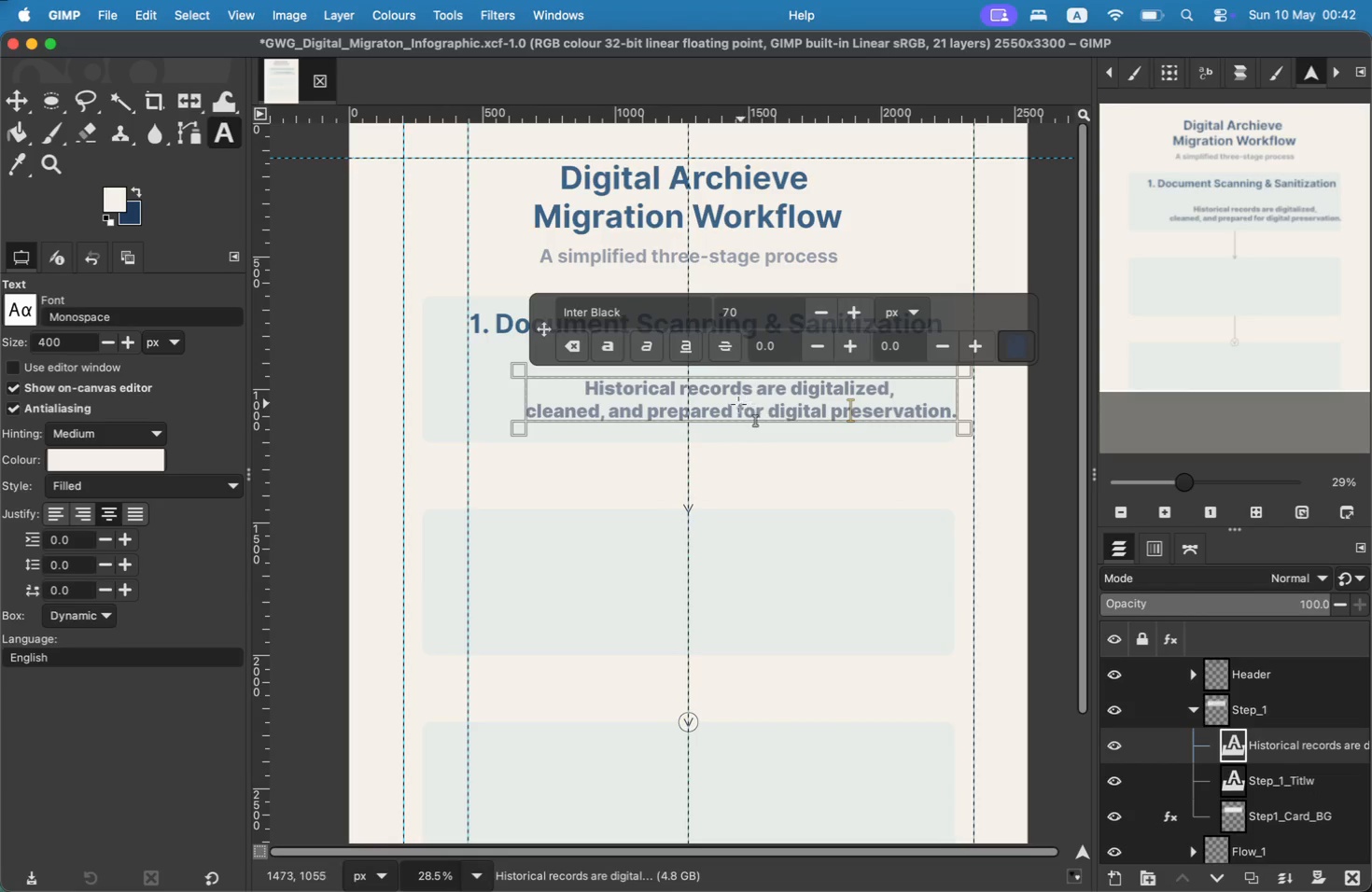 
left_click([736, 405])
 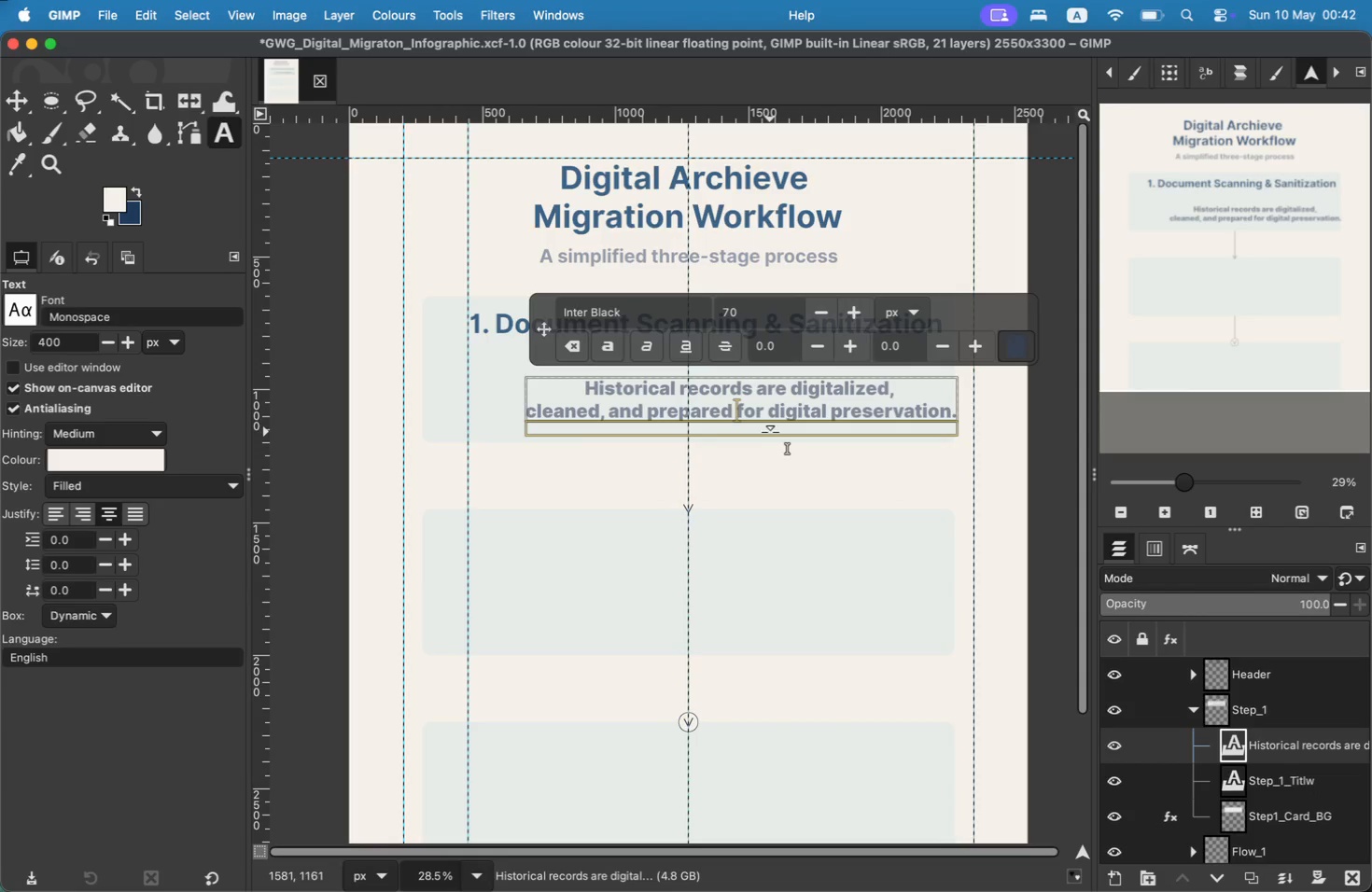 
key(Enter)
 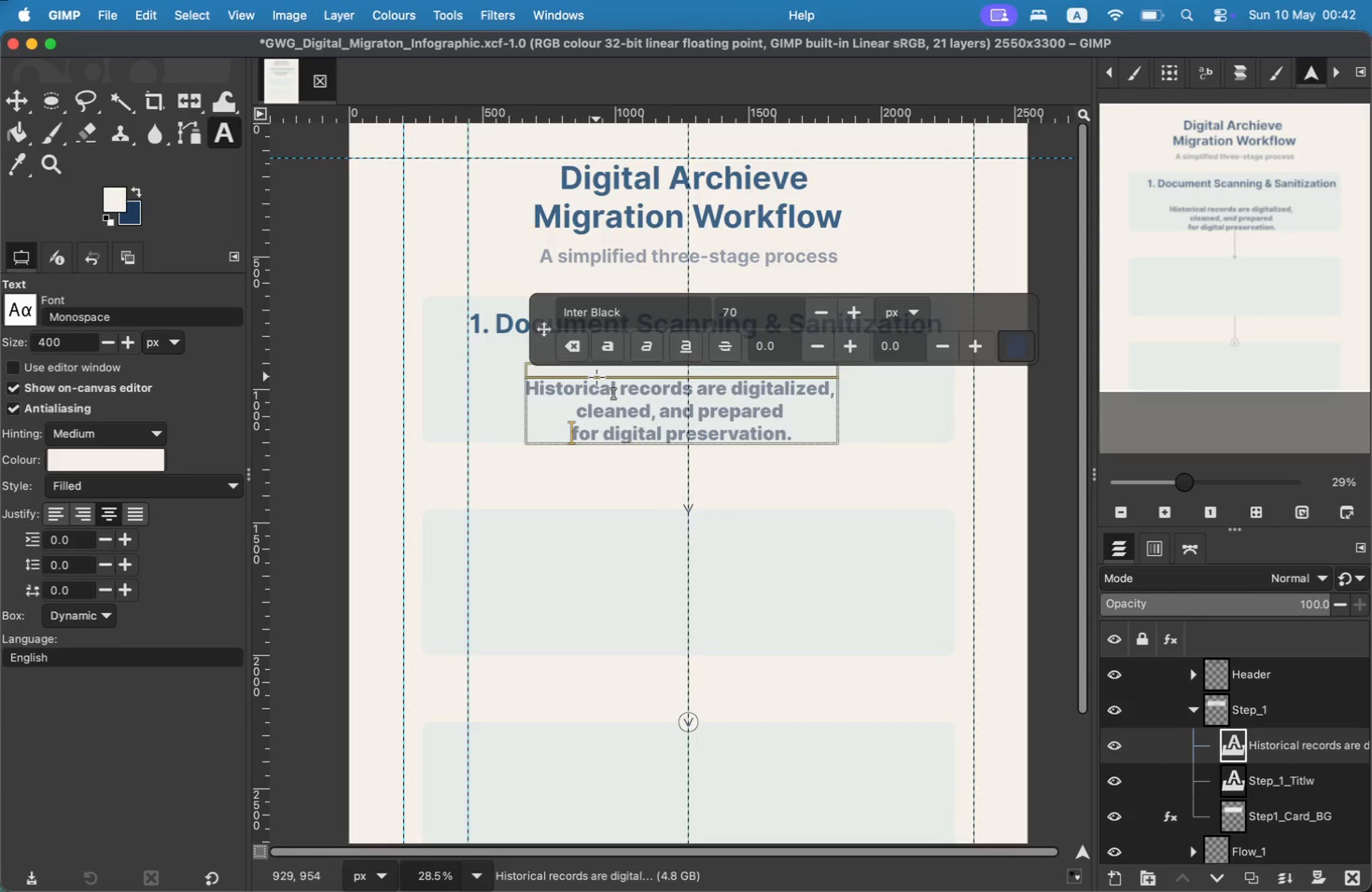 
wait(5.63)
 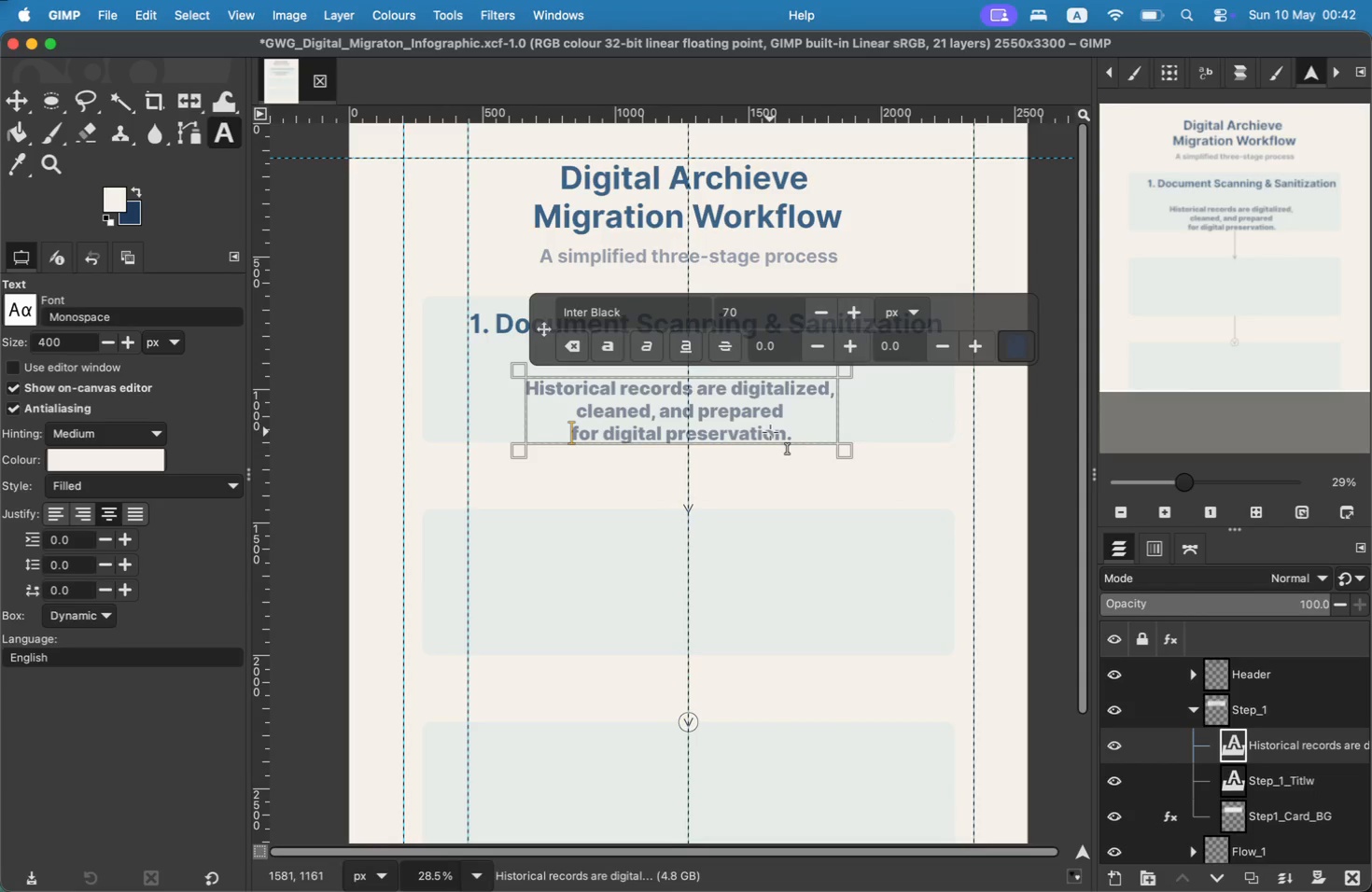 
key(Backspace)
 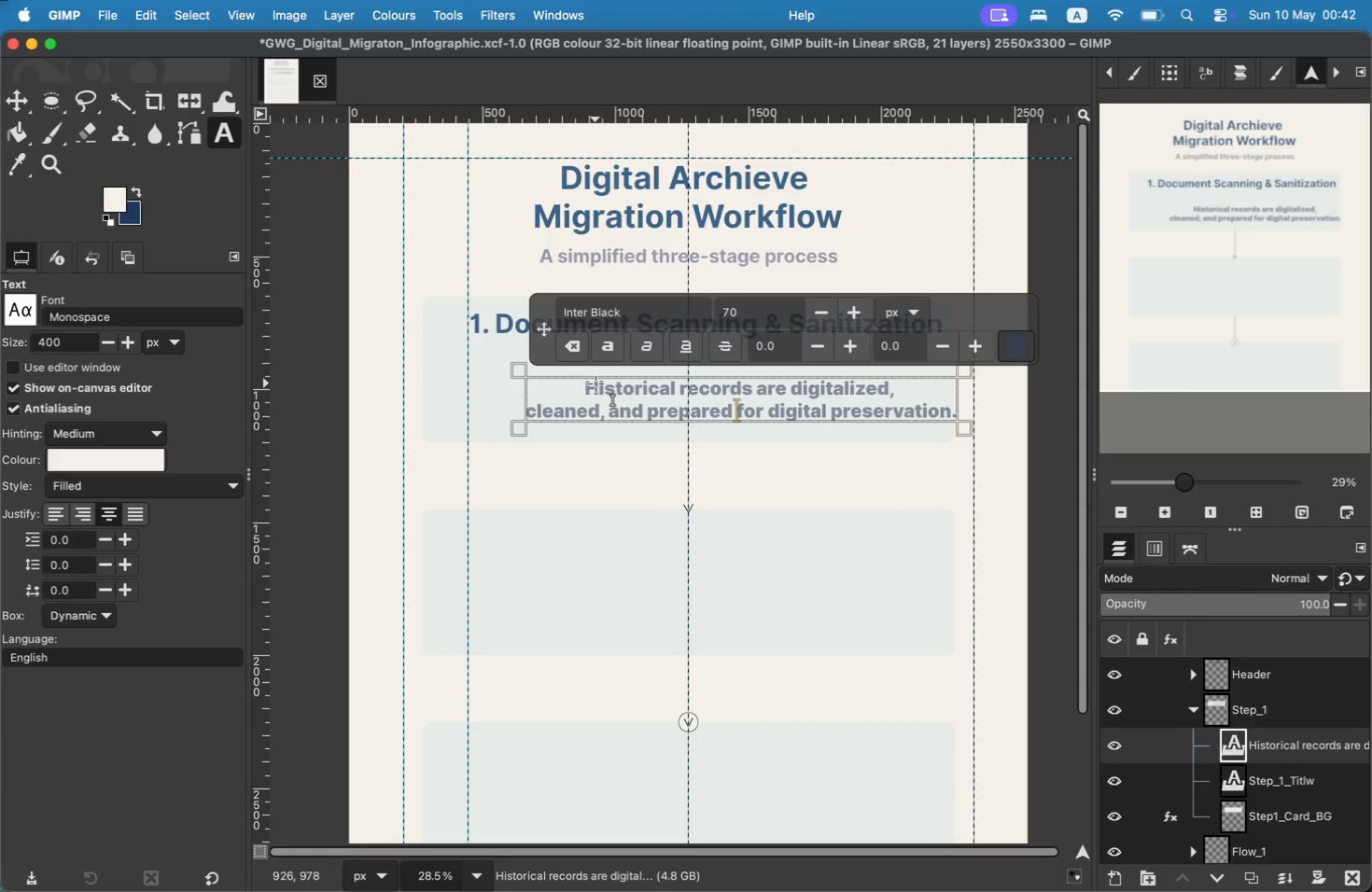 
key(ArrowRight)
 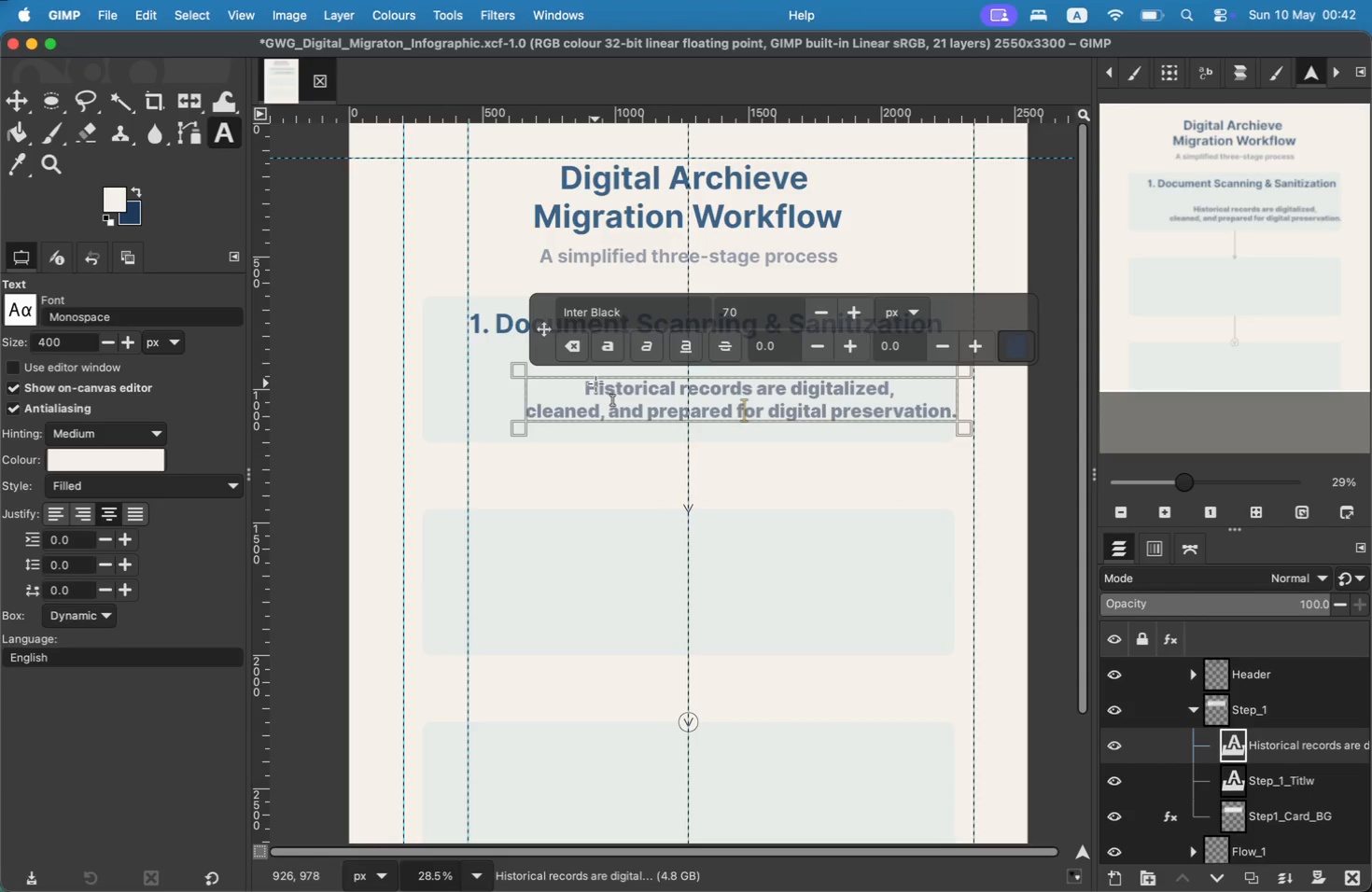 
key(ArrowRight)
 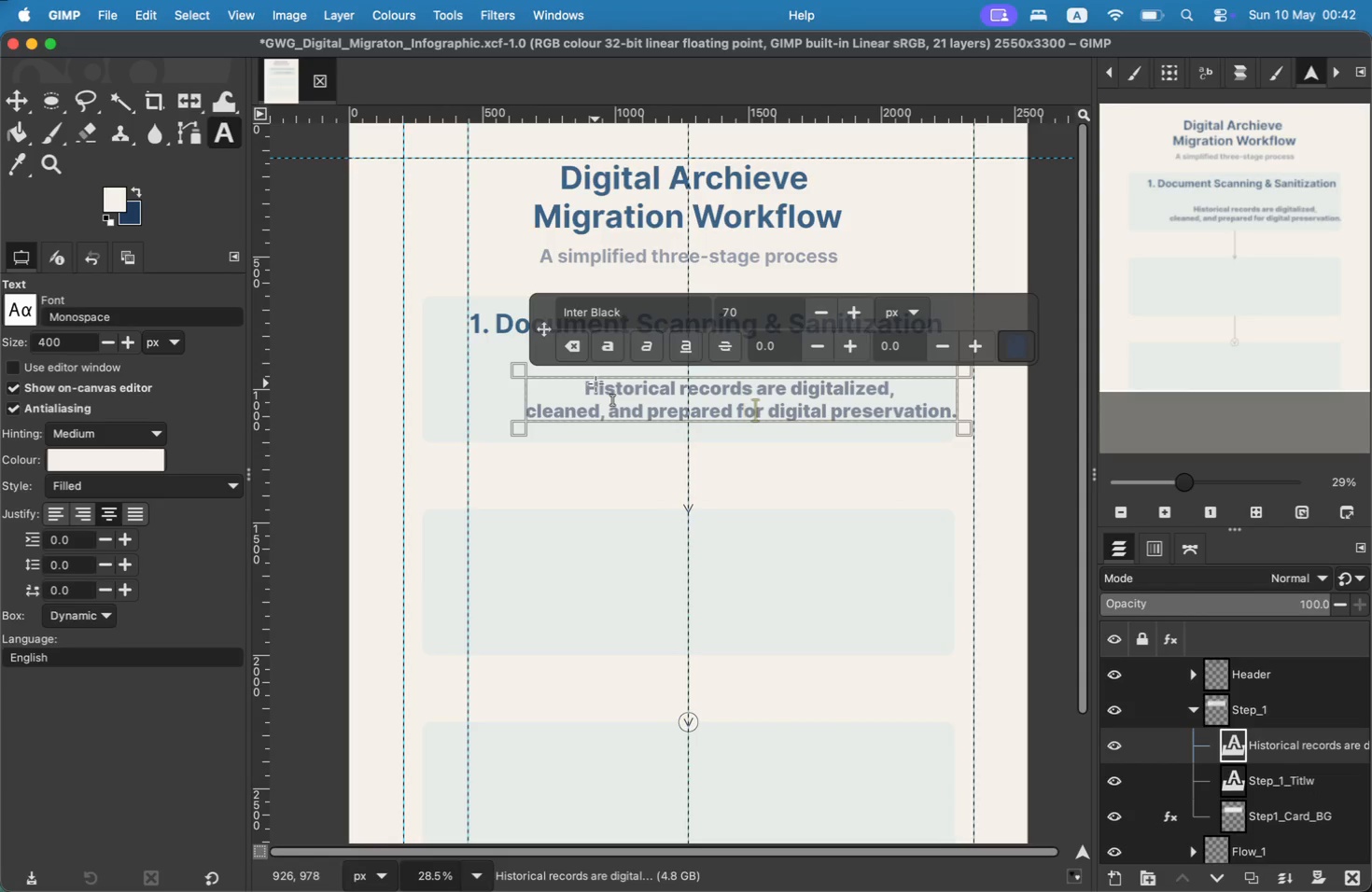 
key(ArrowRight)
 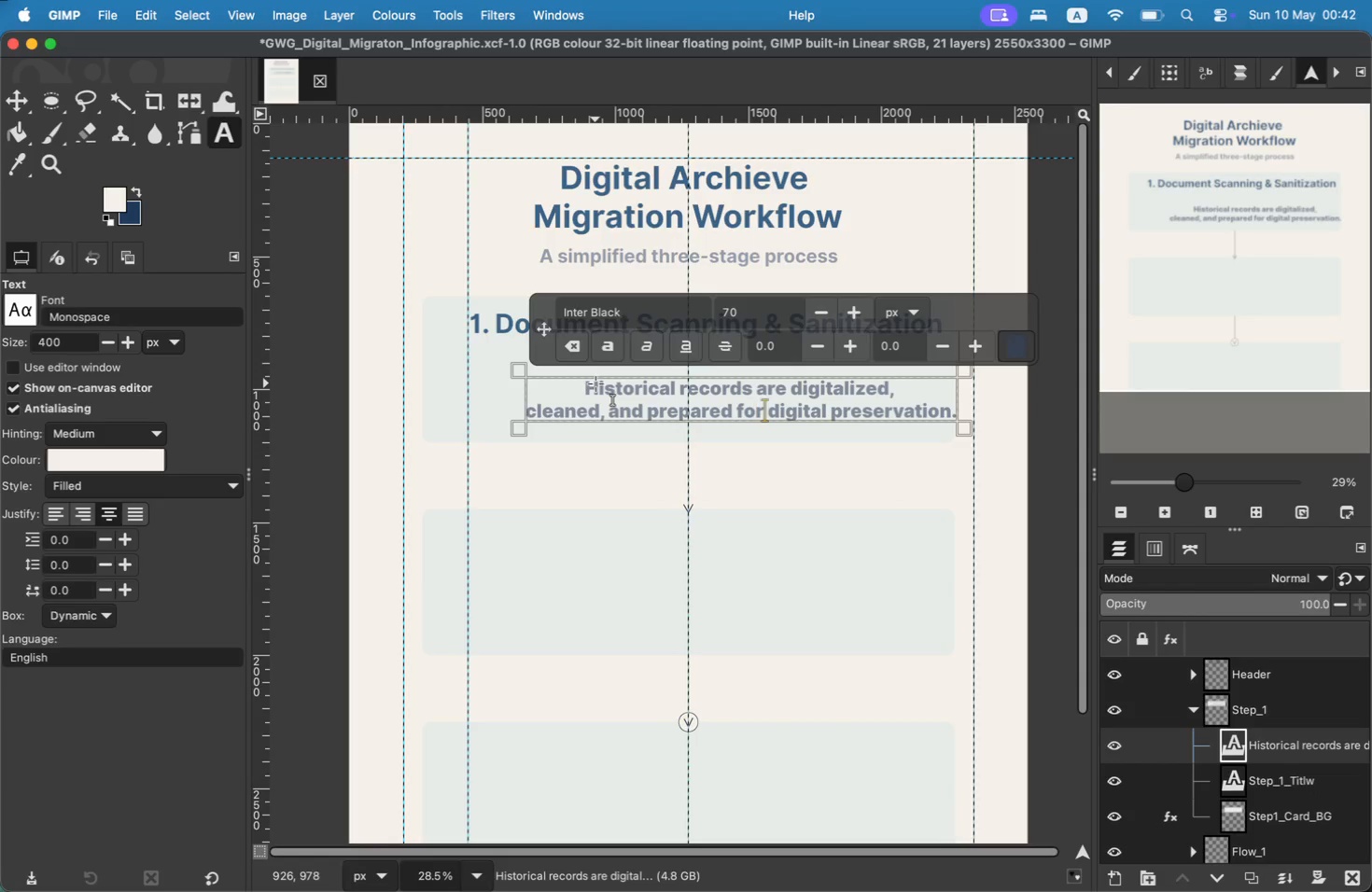 
key(ArrowRight)
 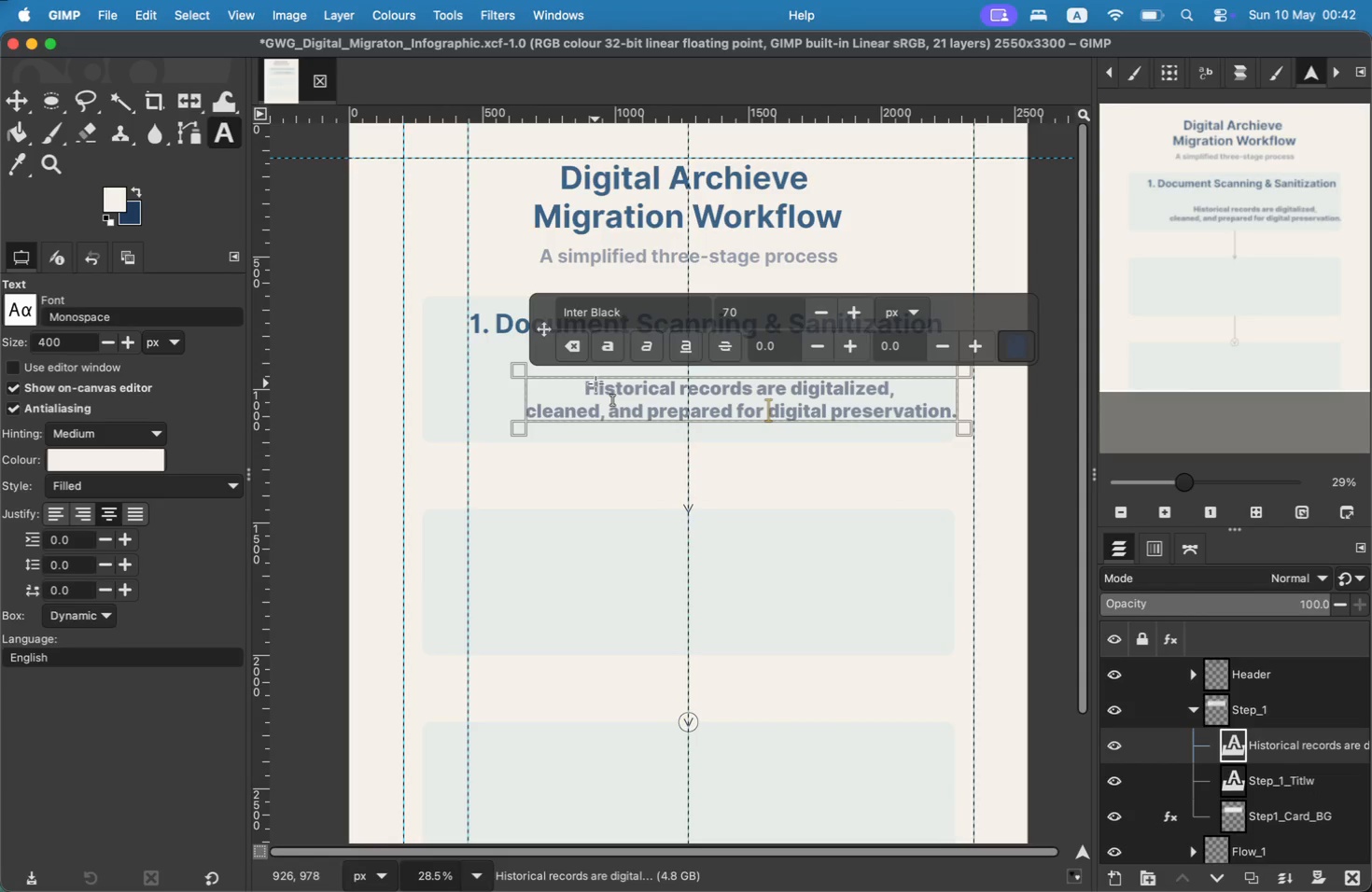 
key(Enter)
 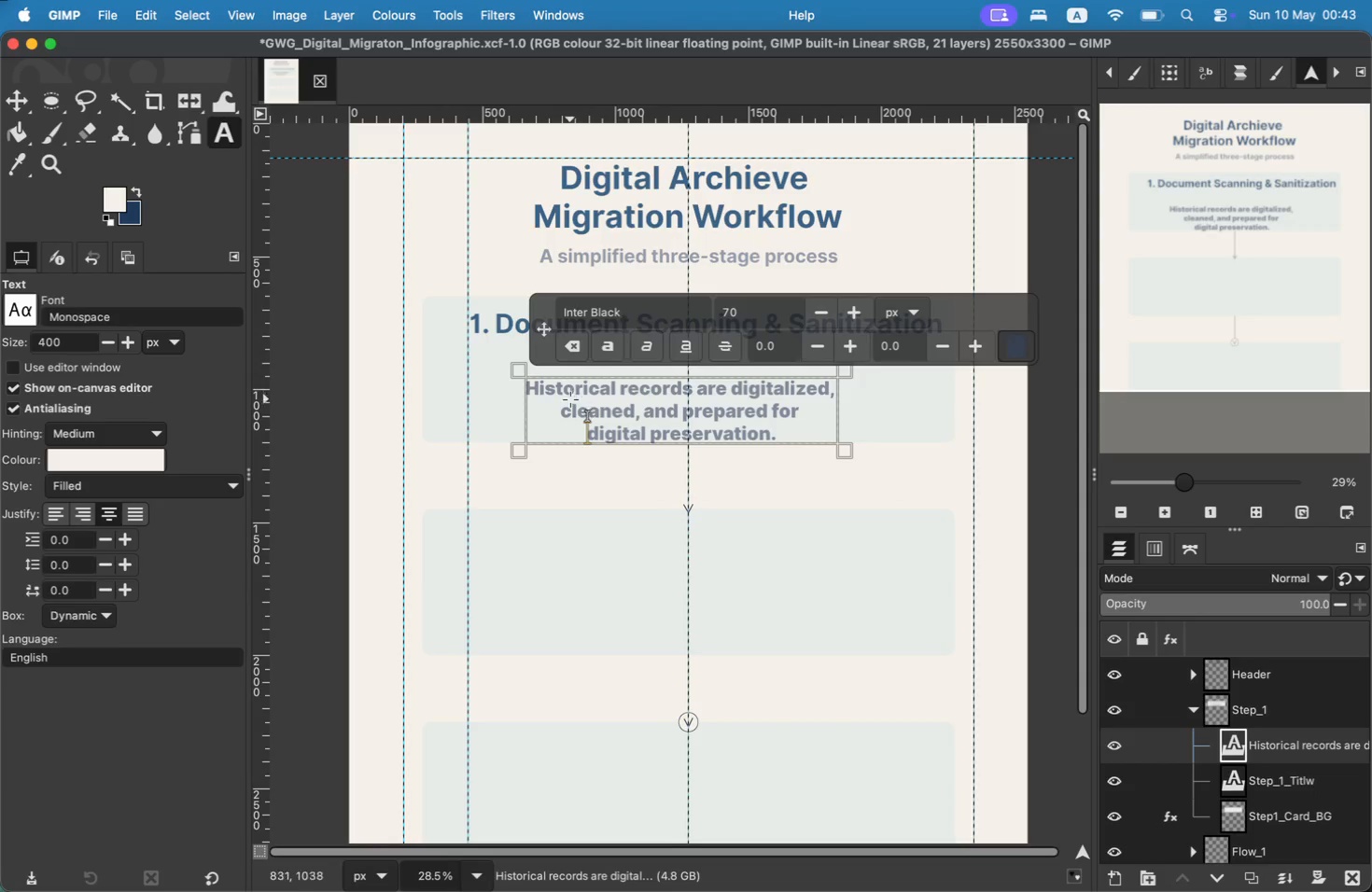 
left_click([55, 513])
 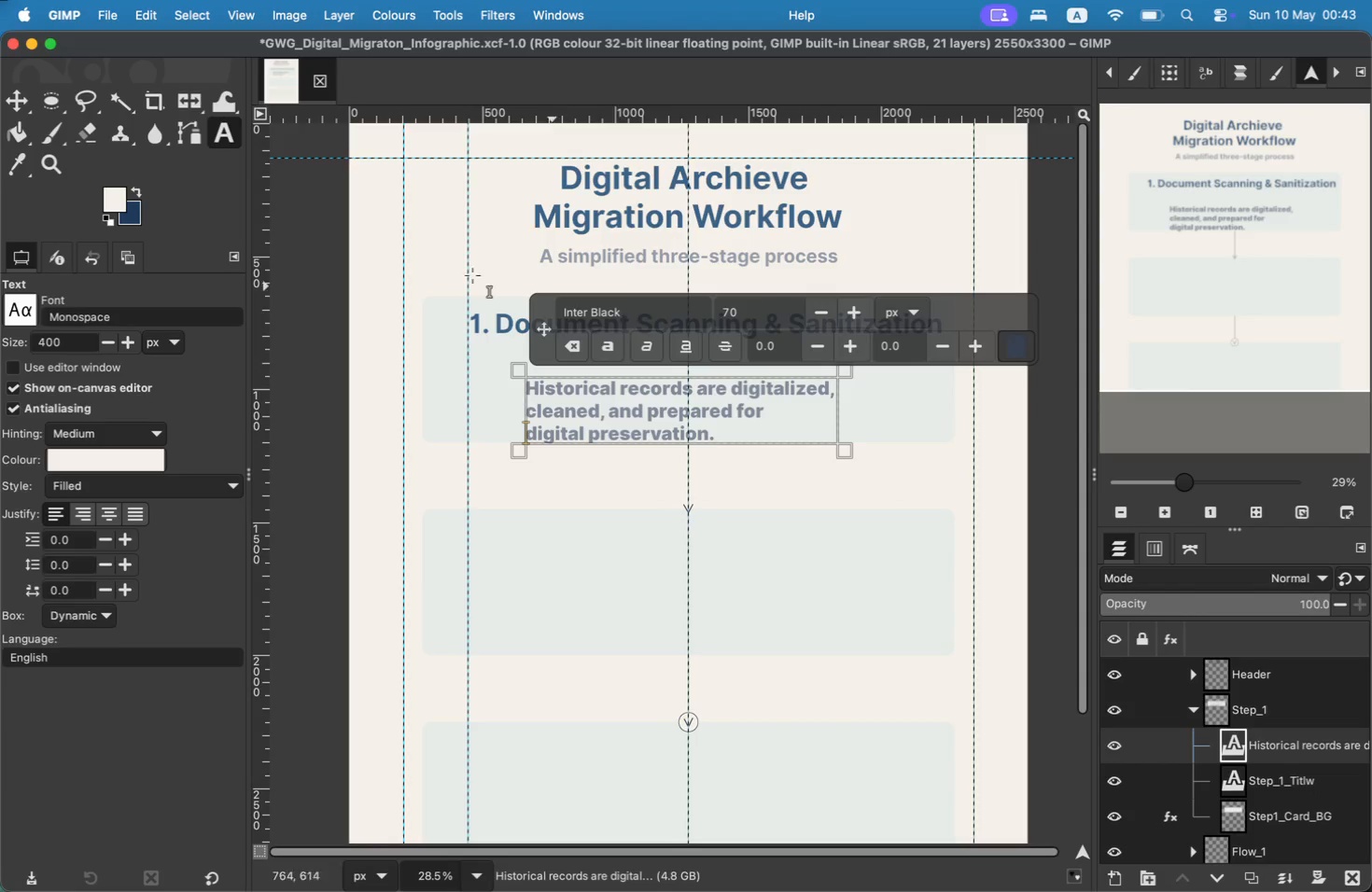 
left_click([0, 96])
 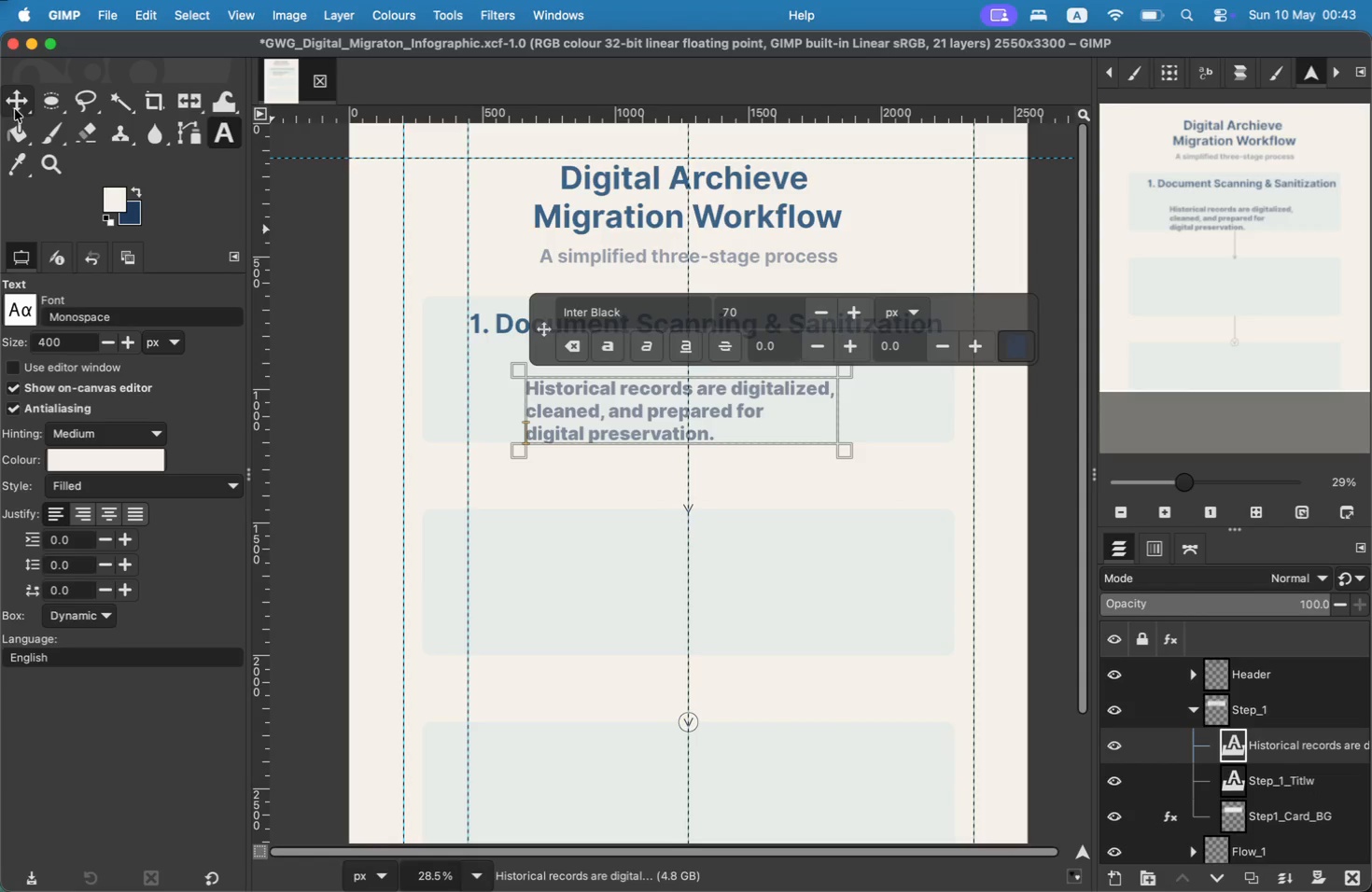 
left_click([21, 111])
 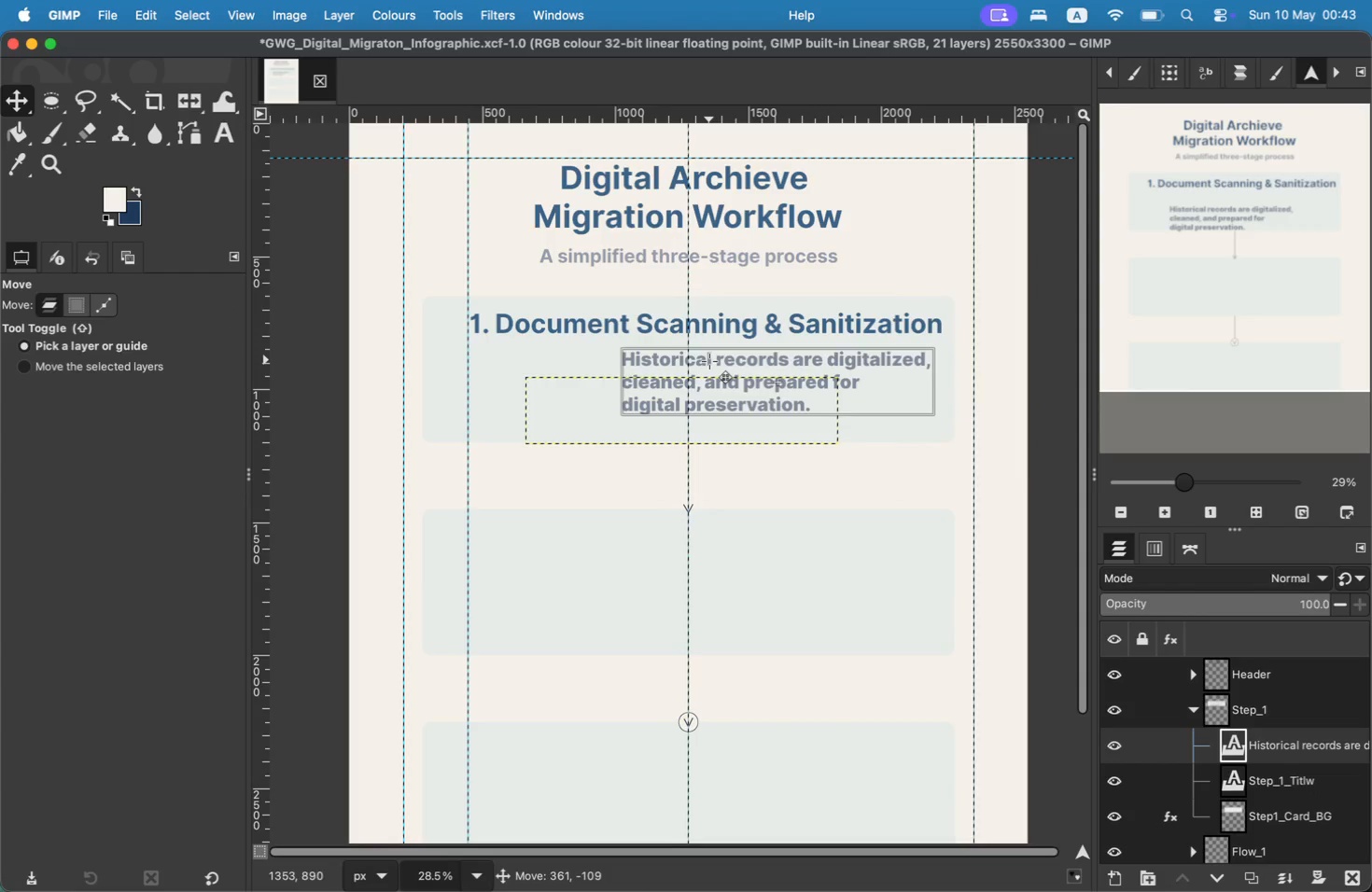 
left_click_drag(start_coordinate=[613, 389], to_coordinate=[725, 360])
 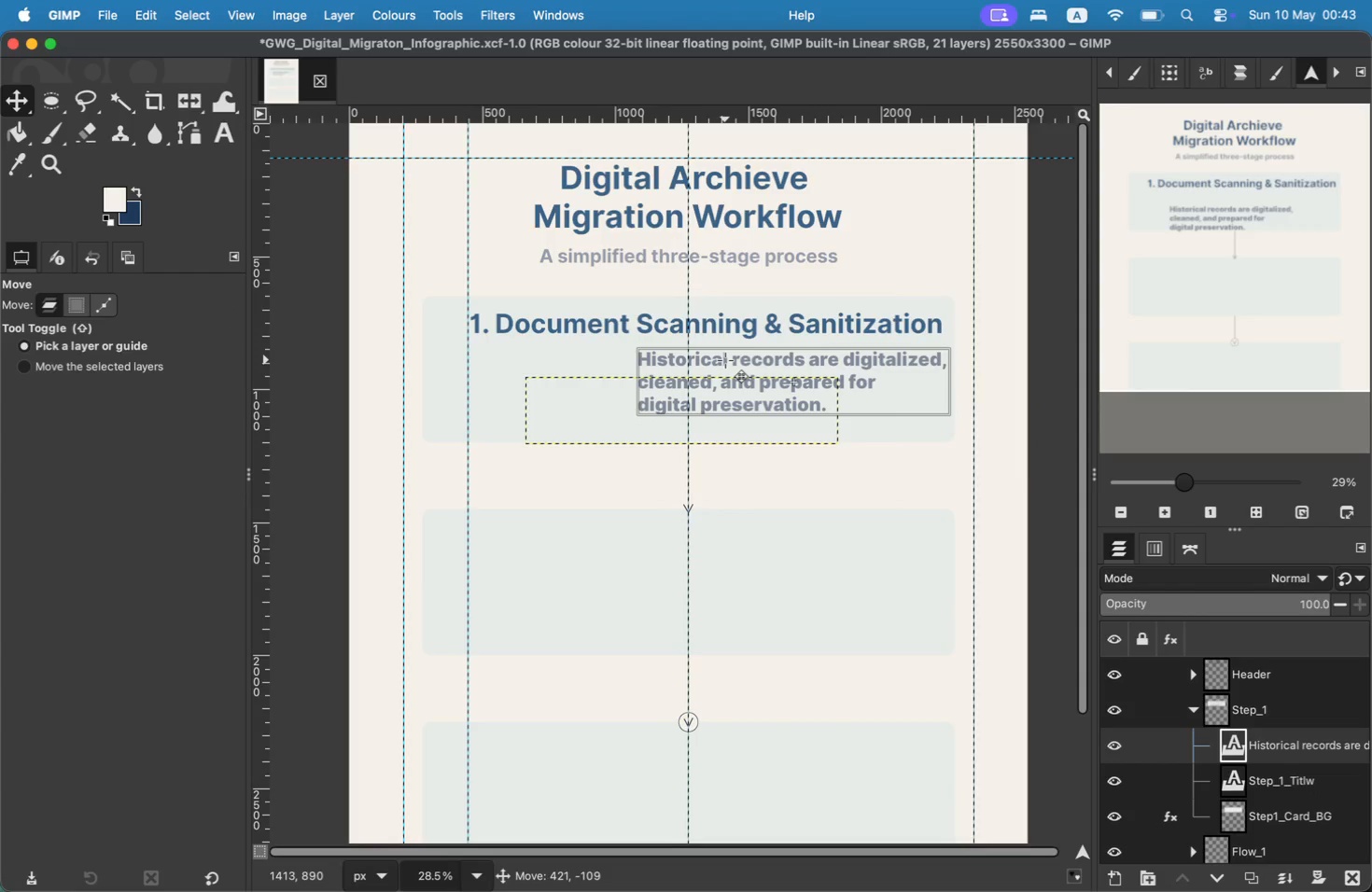 
left_click([725, 369])
 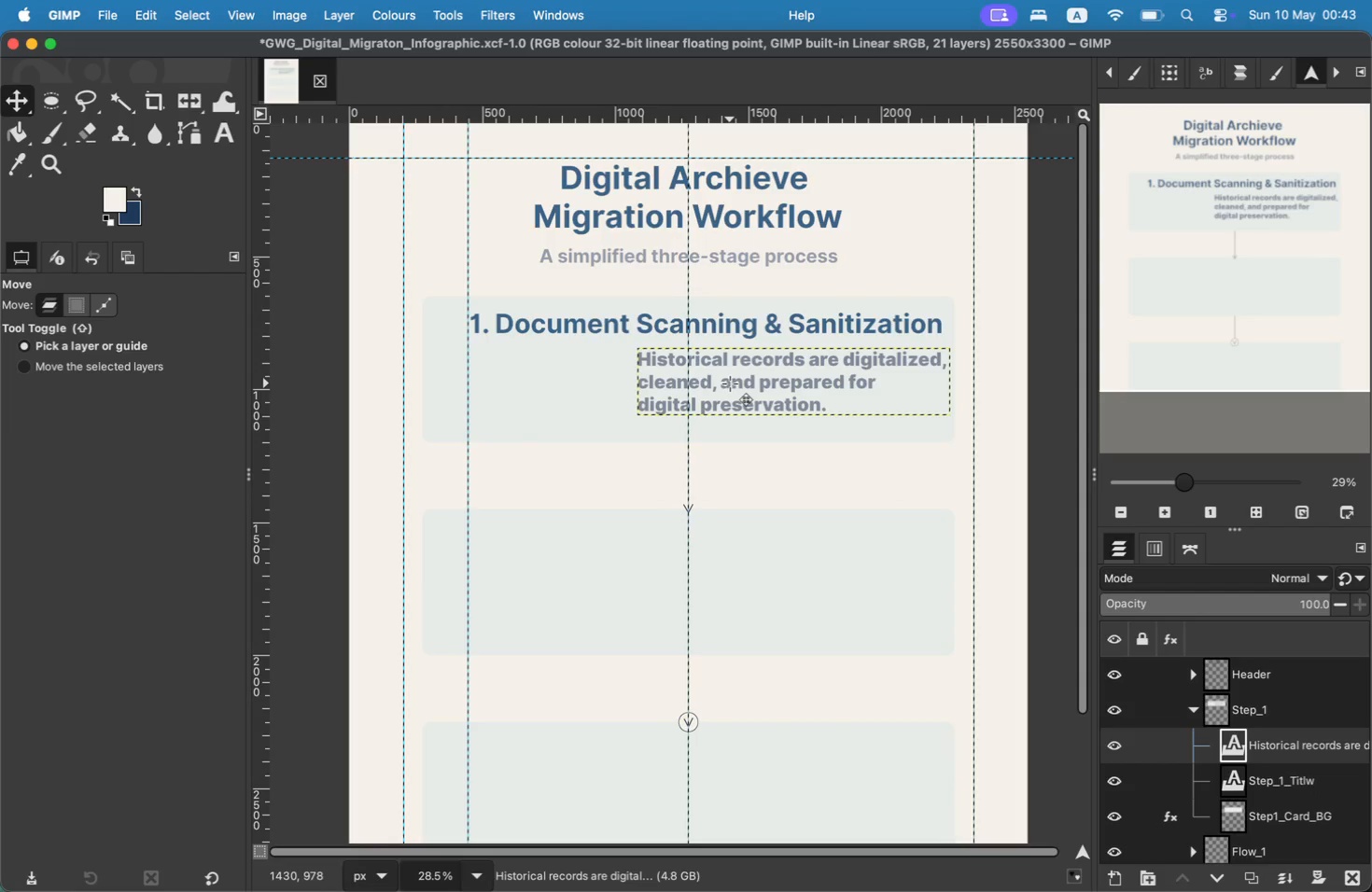 
wait(5.51)
 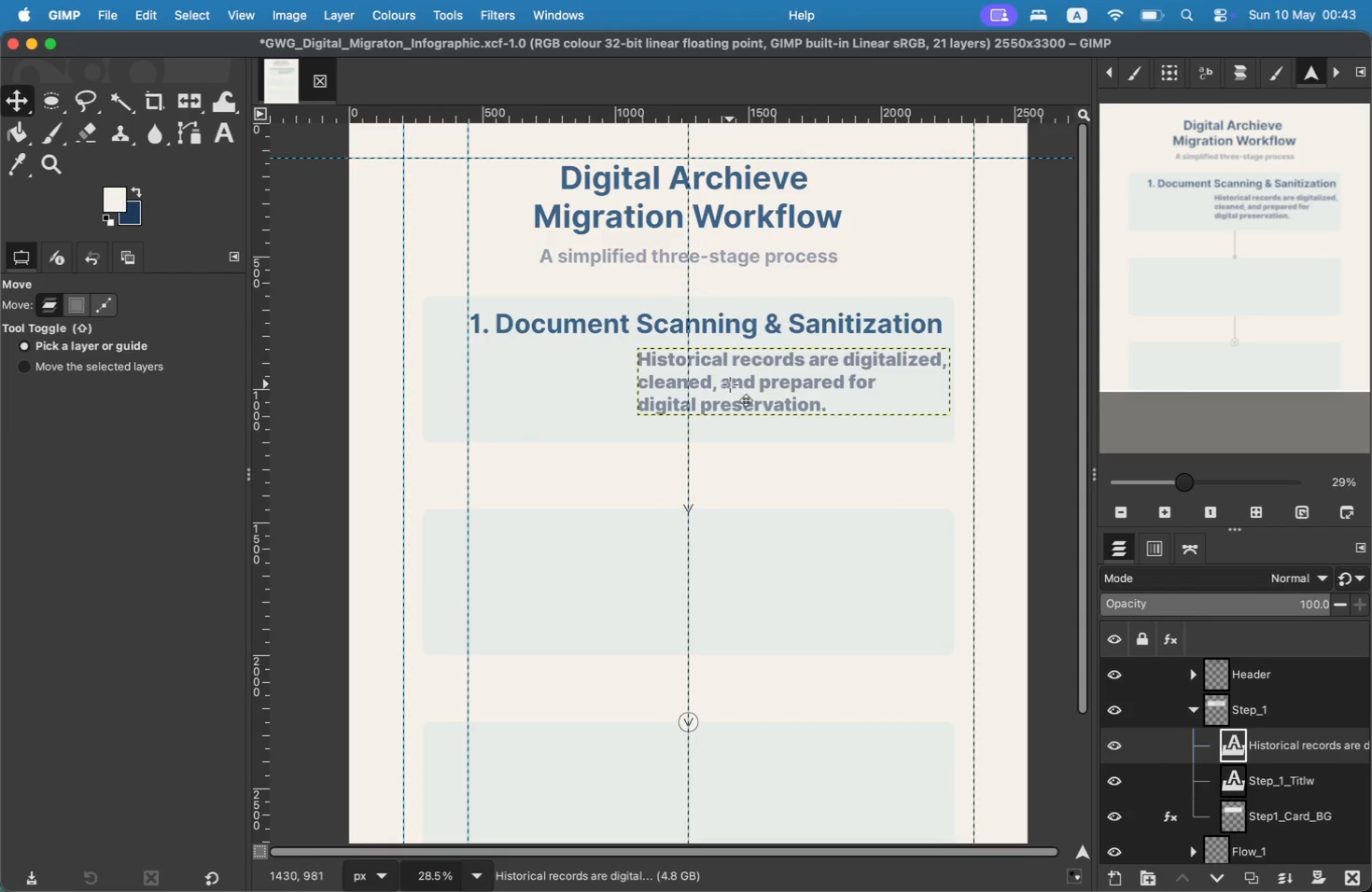 
left_click_drag(start_coordinate=[254, 233], to_coordinate=[637, 277])
 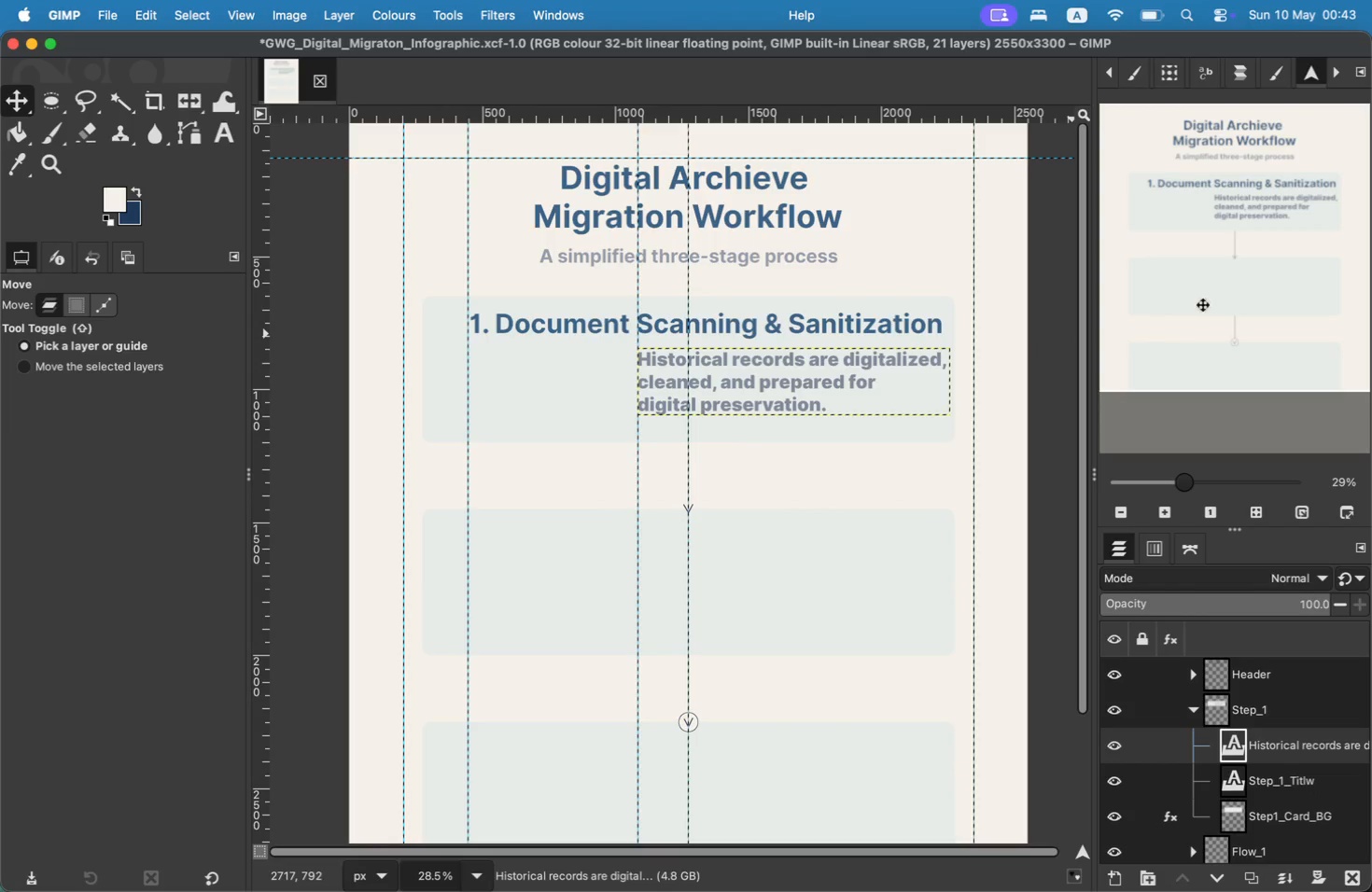 
wait(12.5)
 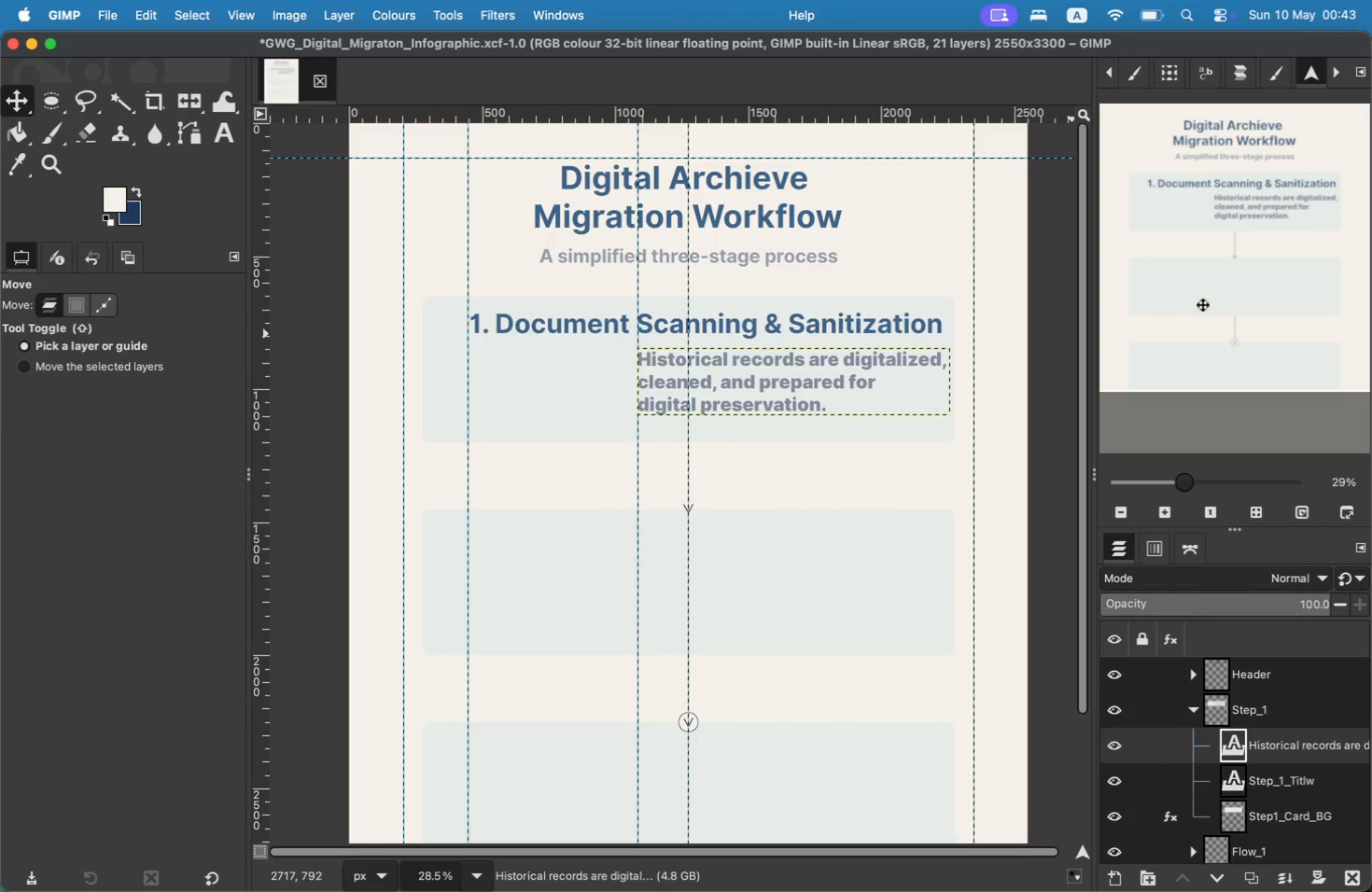 
left_click_drag(start_coordinate=[1079, 468], to_coordinate=[1054, 441])
 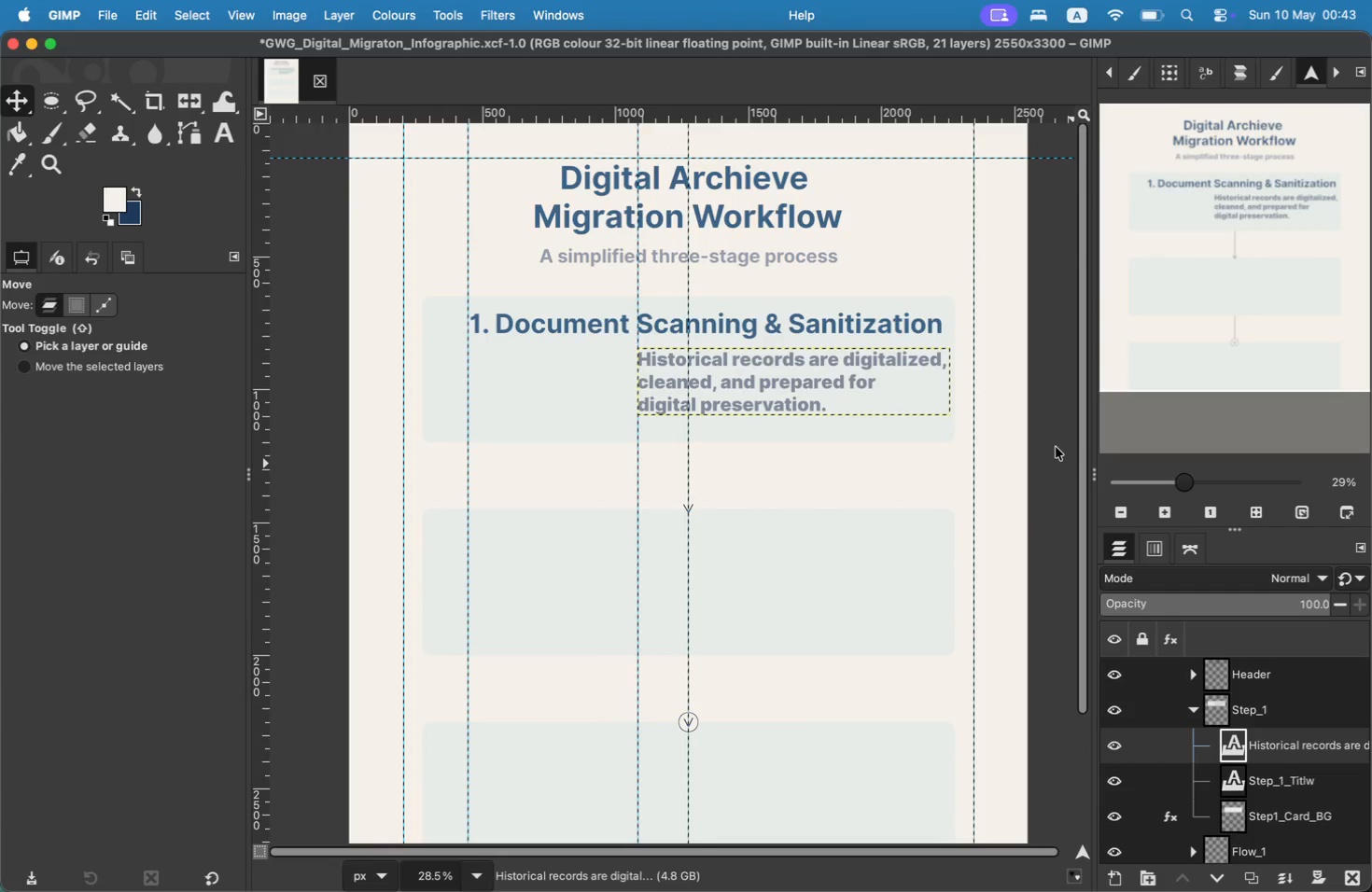 
double_click([1281, 741])
 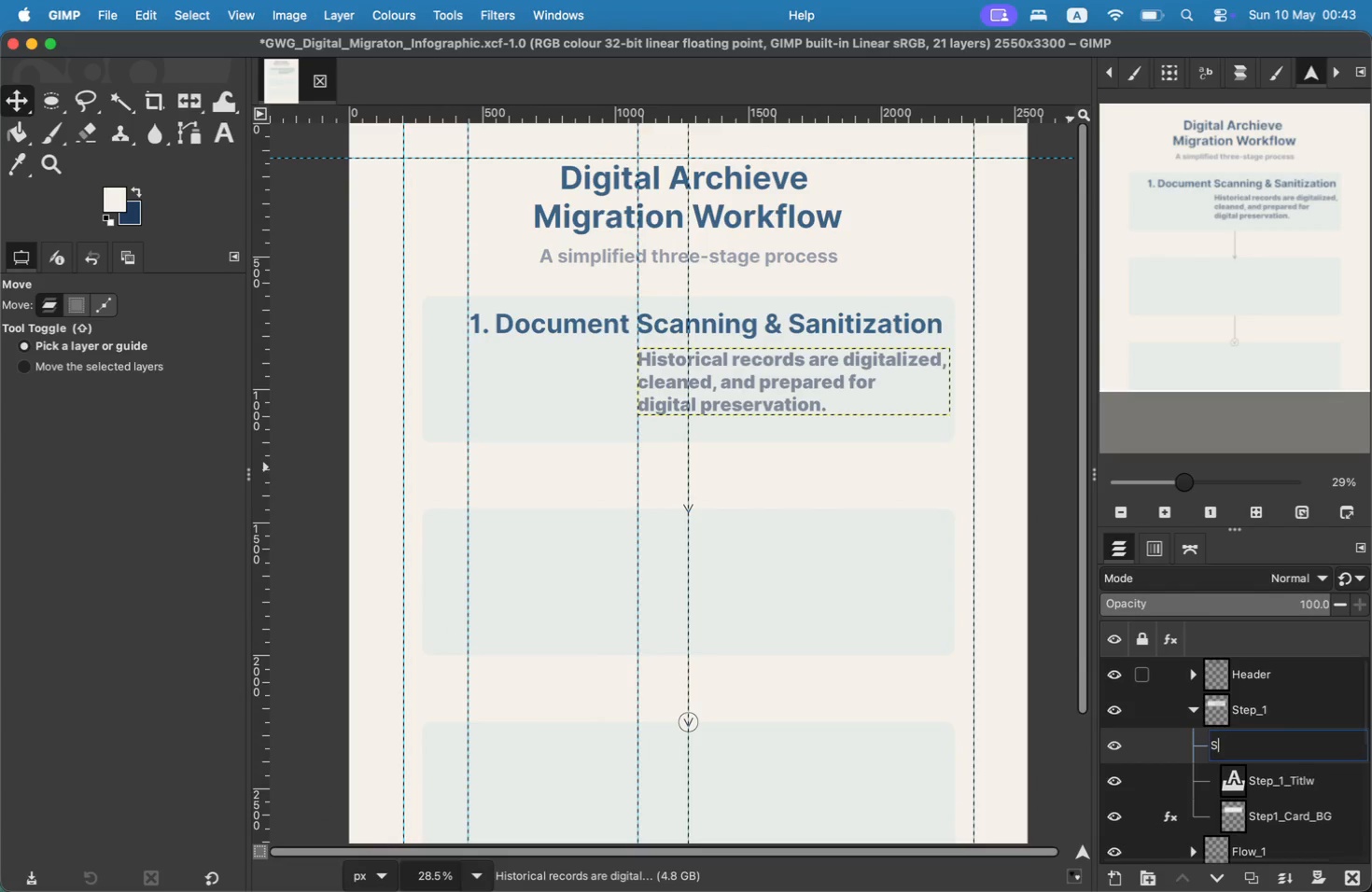 
type(Step_1_subtitles)
key(Backspace)
key(Backspace)
key(Backspace)
key(Backspace)
key(Backspace)
key(Backspace)
key(Backspace)
key(Backspace)
key(Backspace)
type(subtext)
 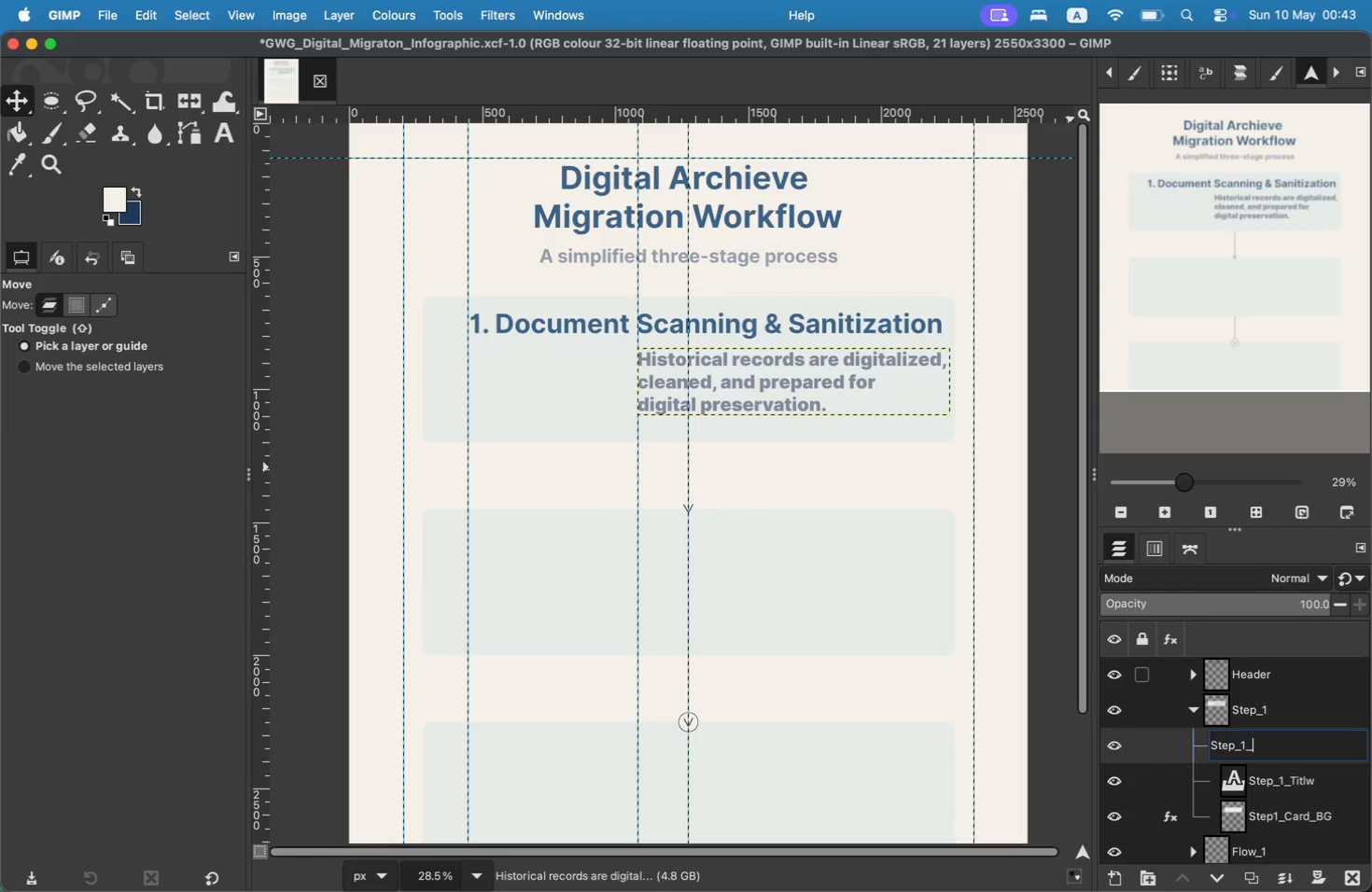 
 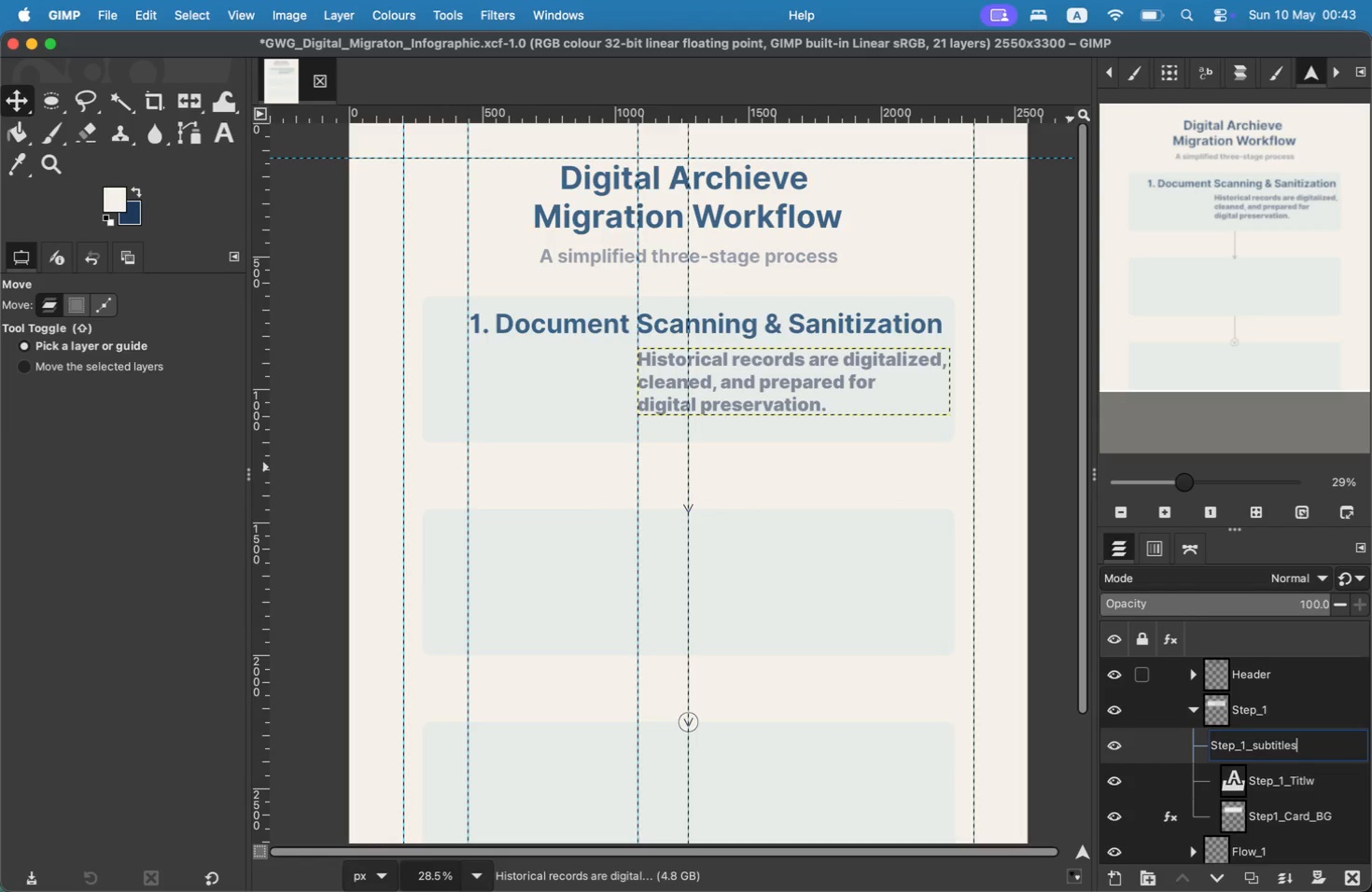 
key(Enter)
 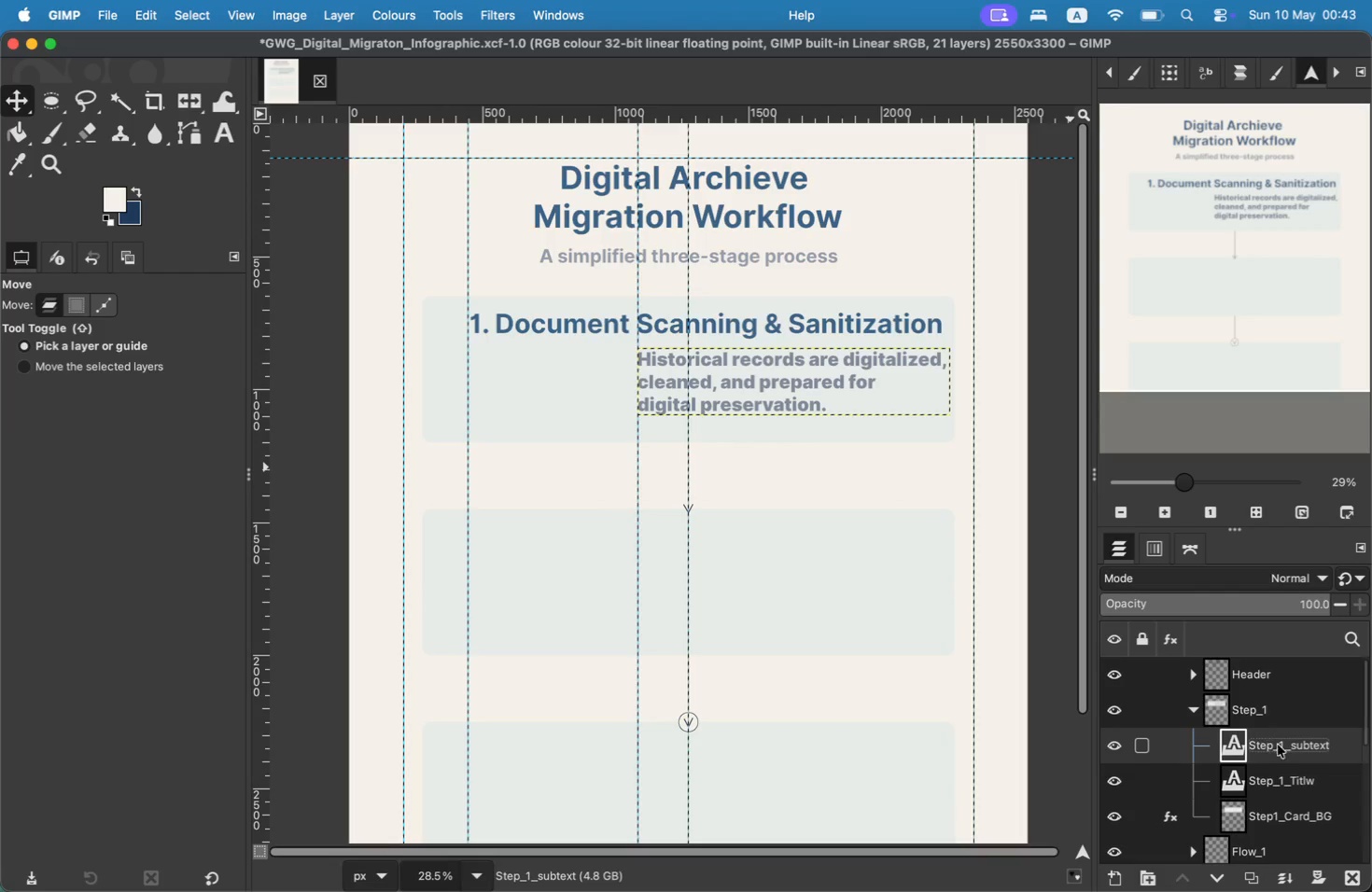 
double_click([1303, 779])
 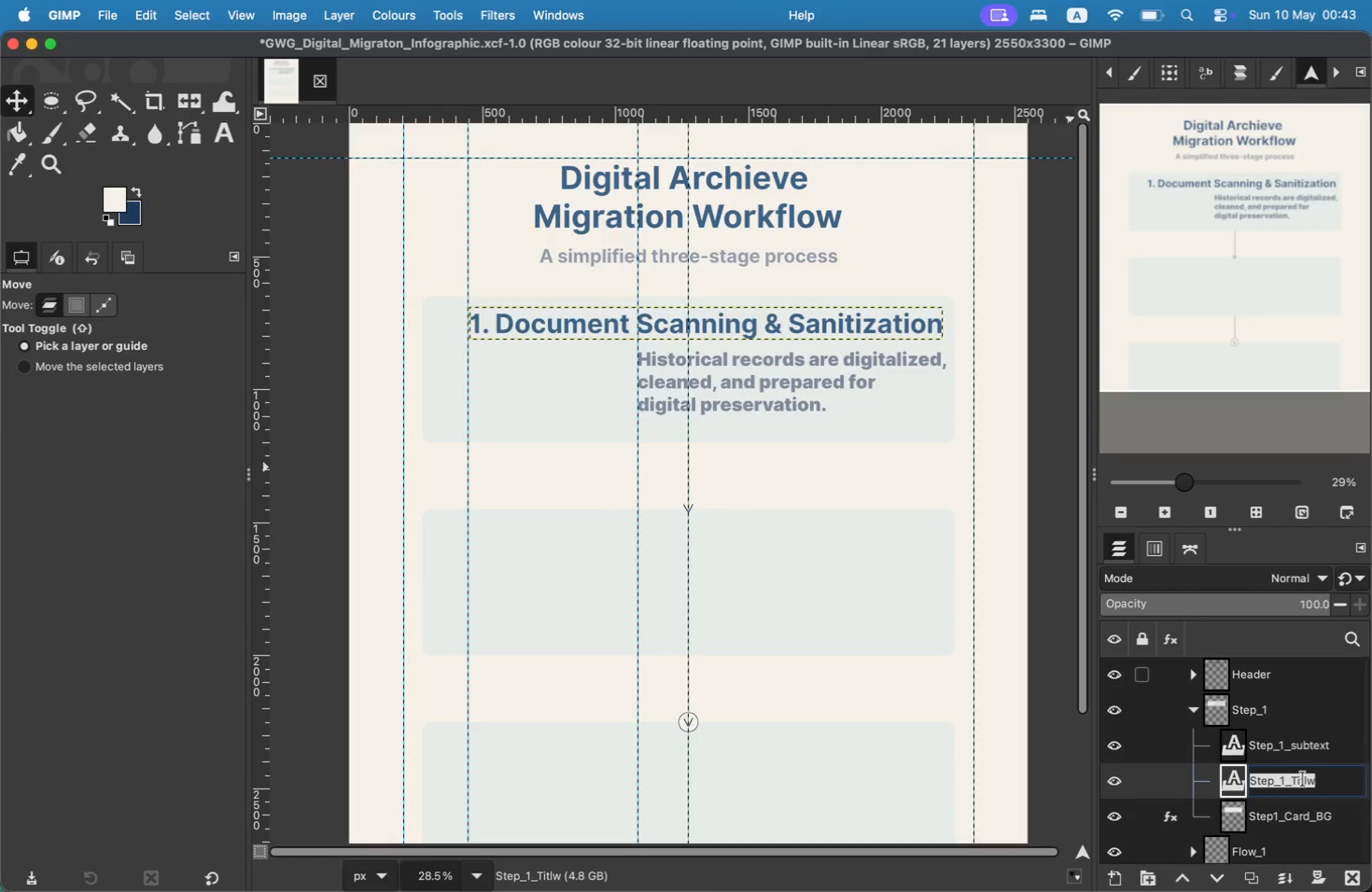 
key(ArrowRight)
 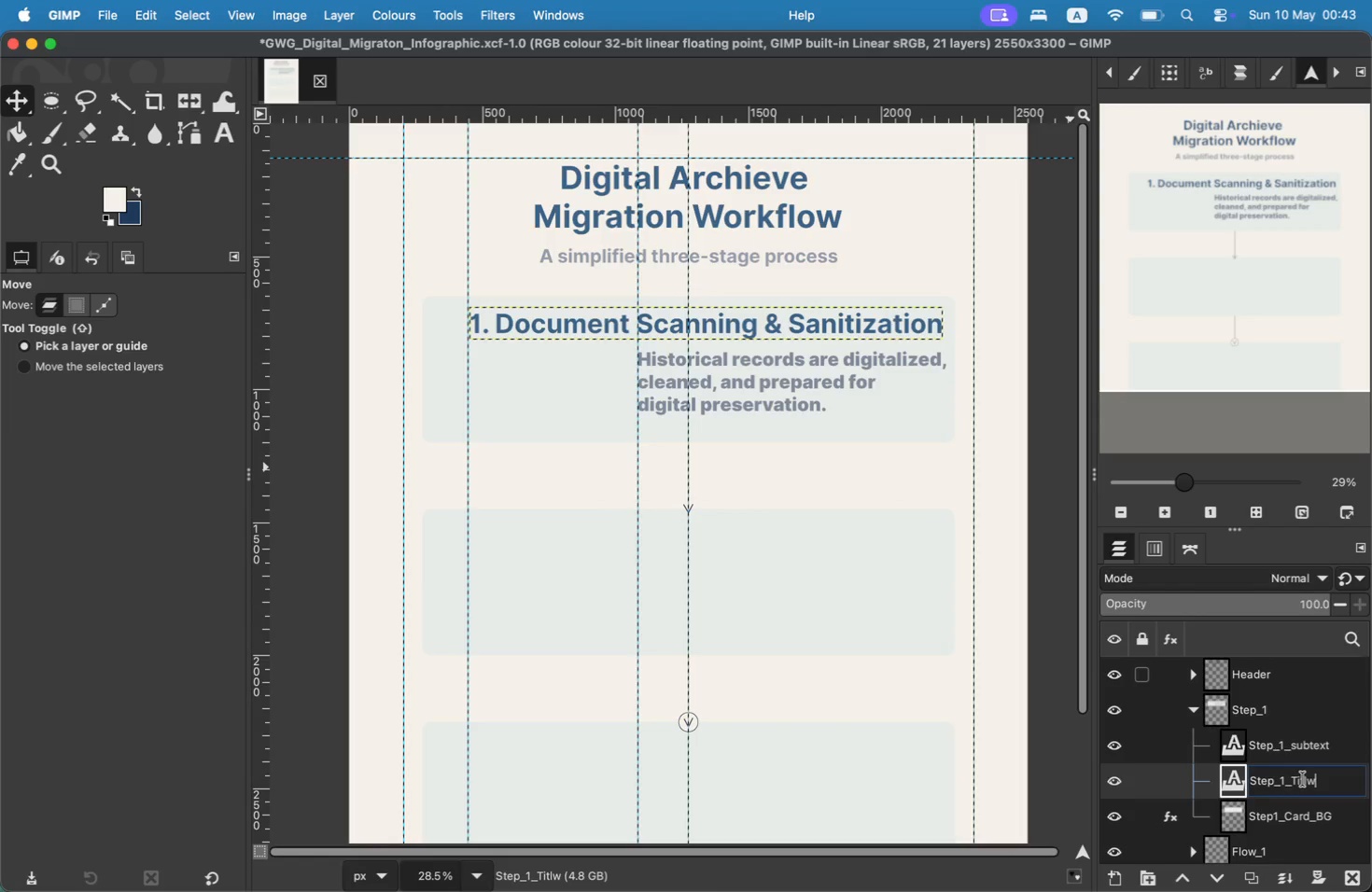 
key(Backspace)
 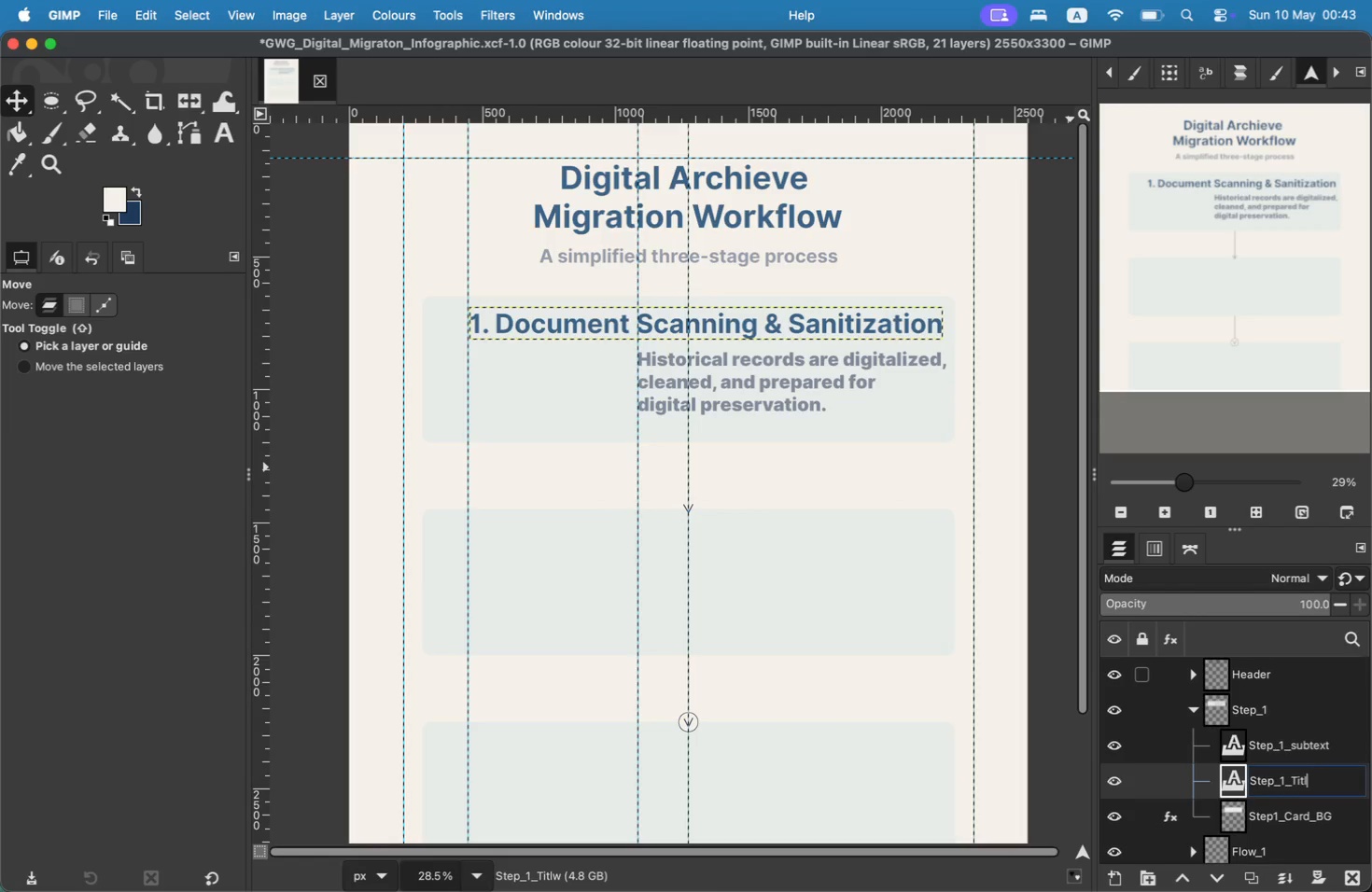 
key(E)
 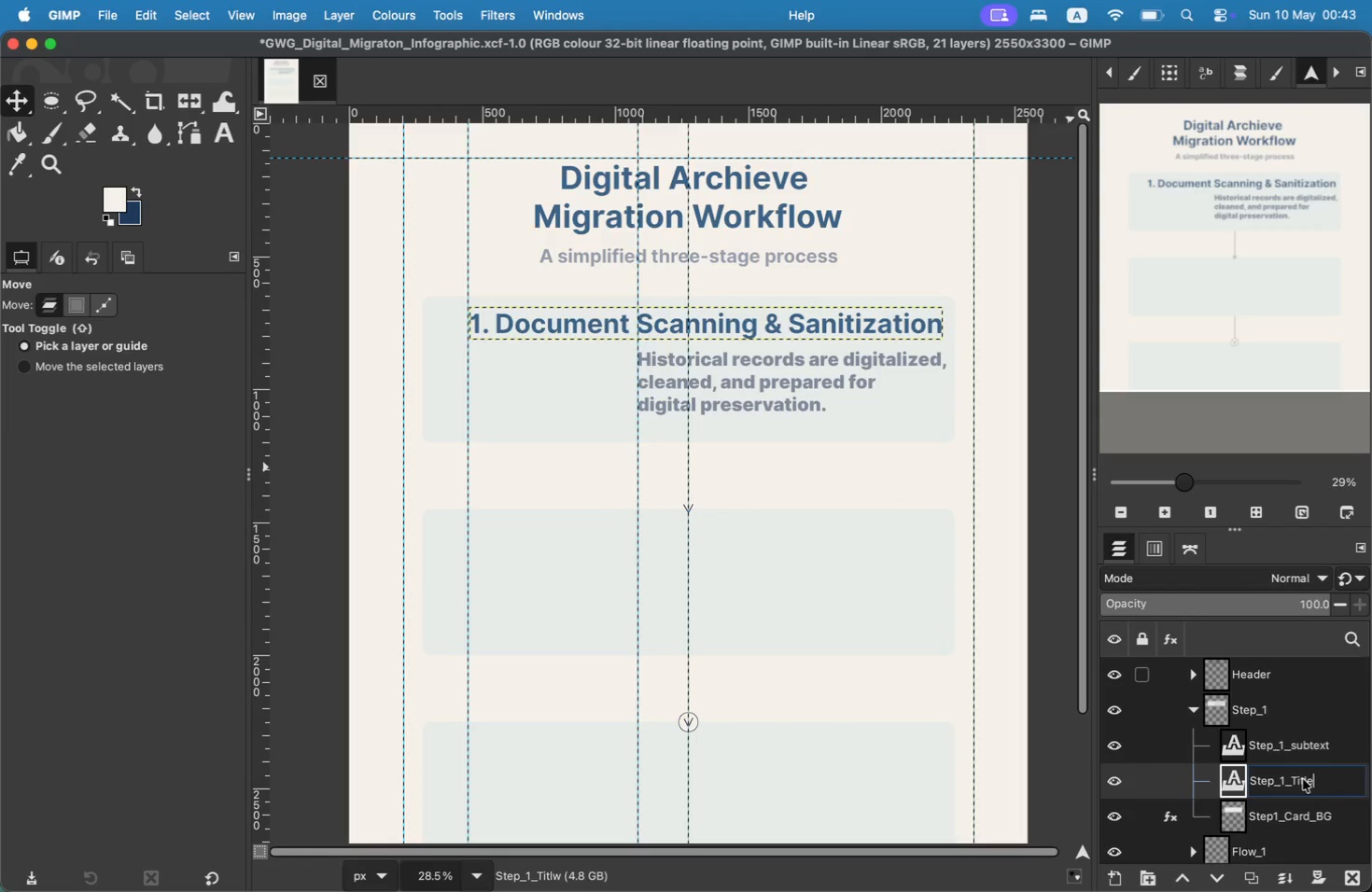 
key(Enter)
 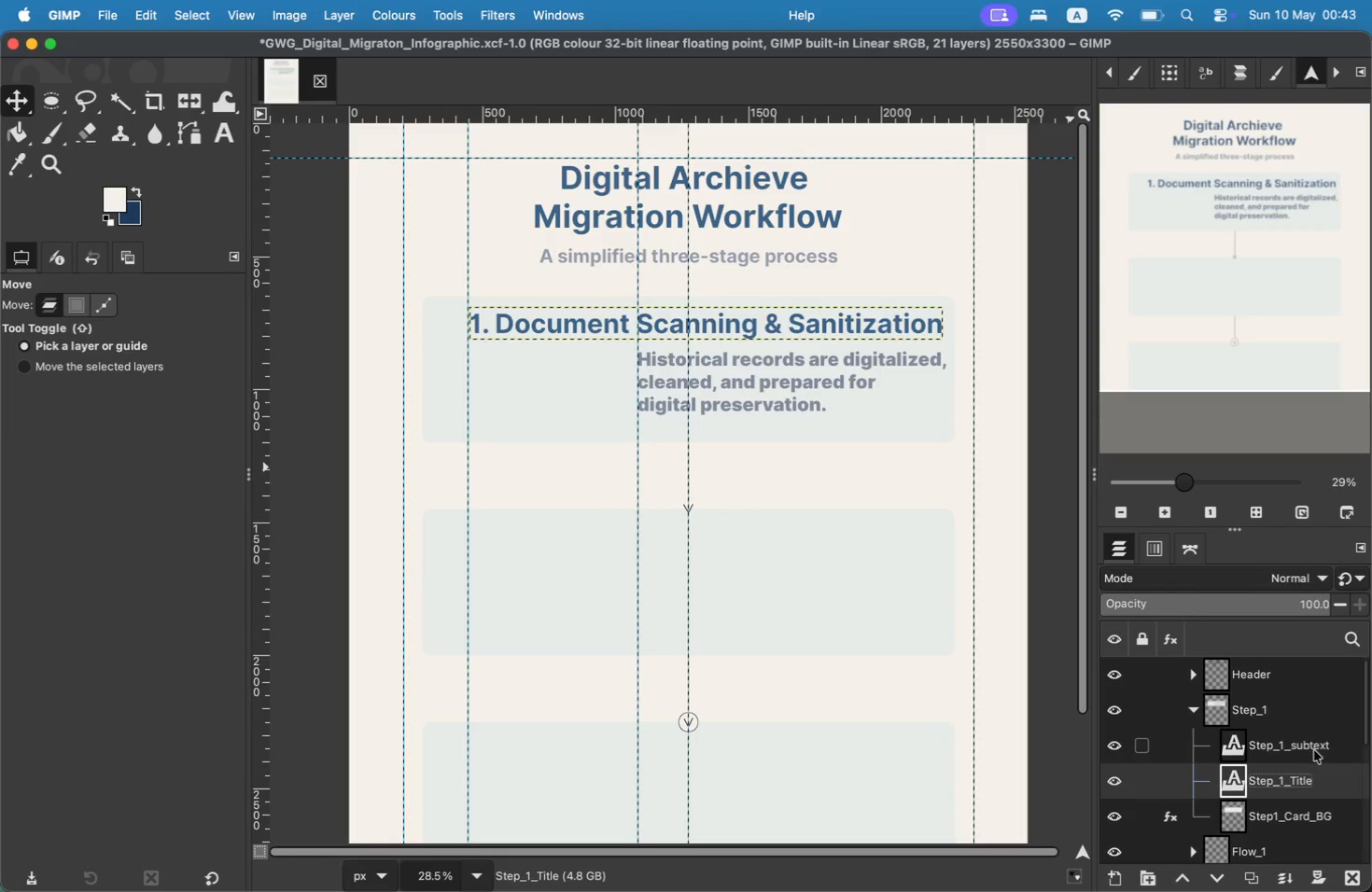 
double_click([1315, 745])
 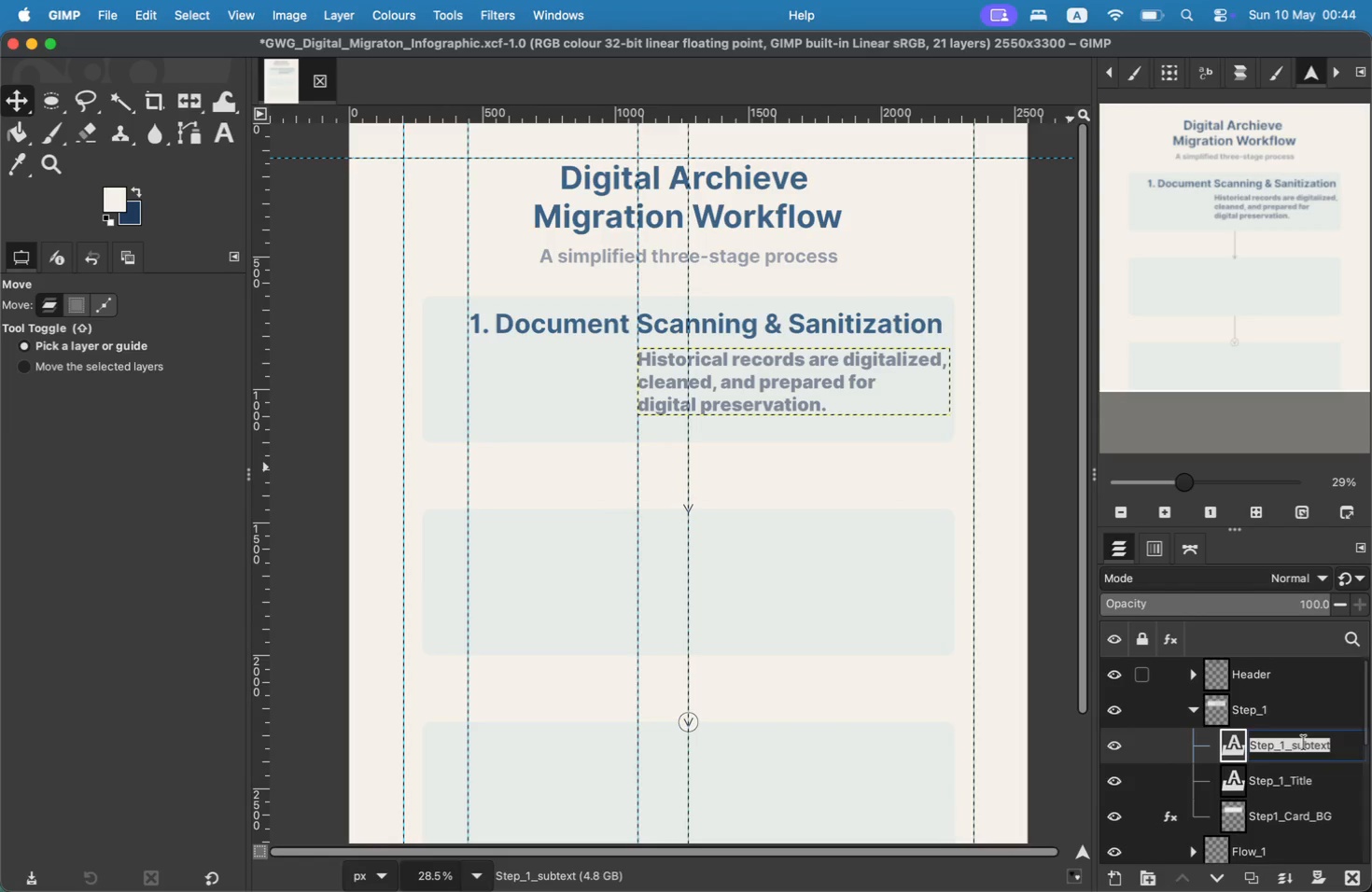 
key(ArrowRight)
 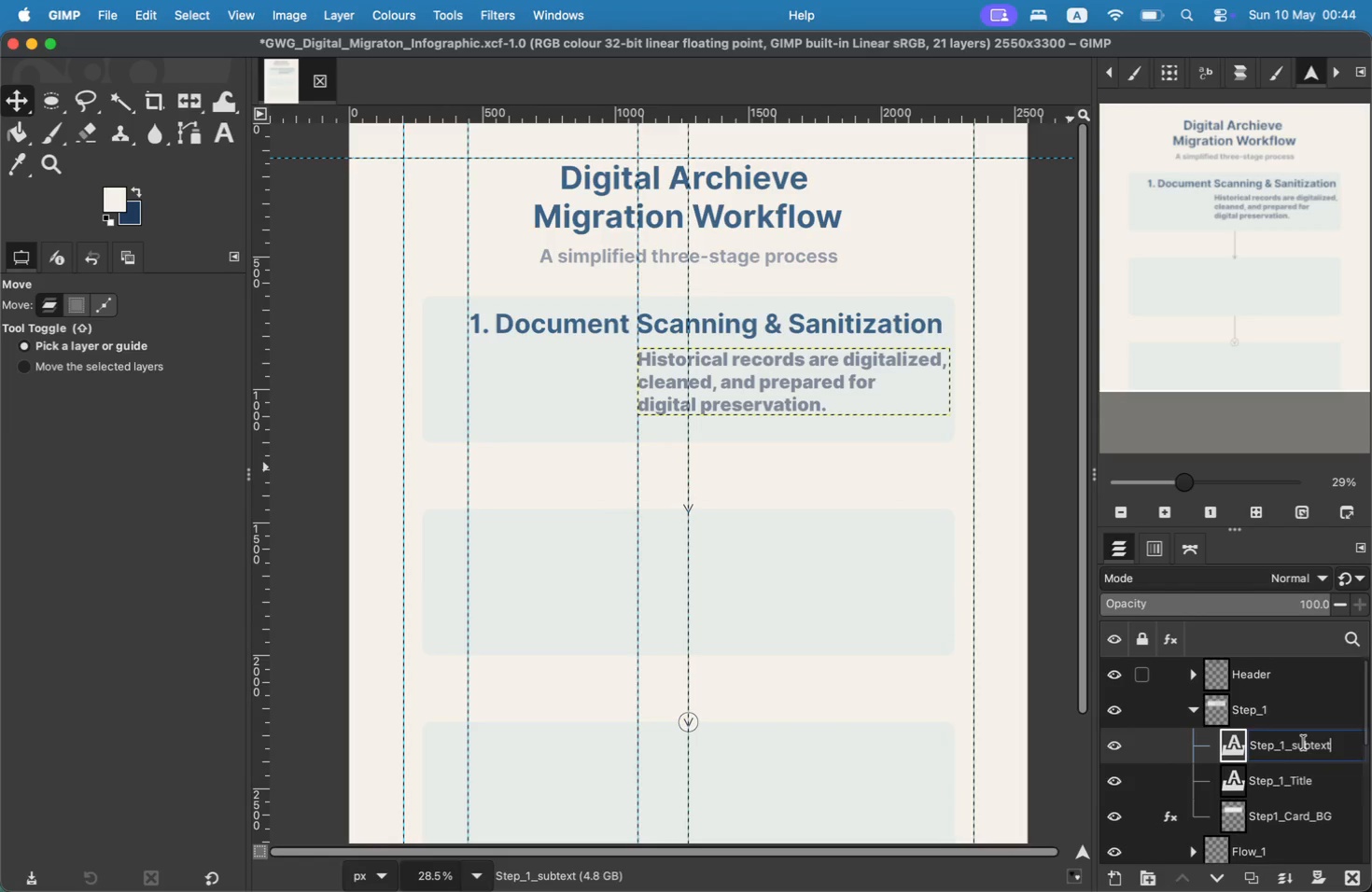 
key(Alt+AltRight)
 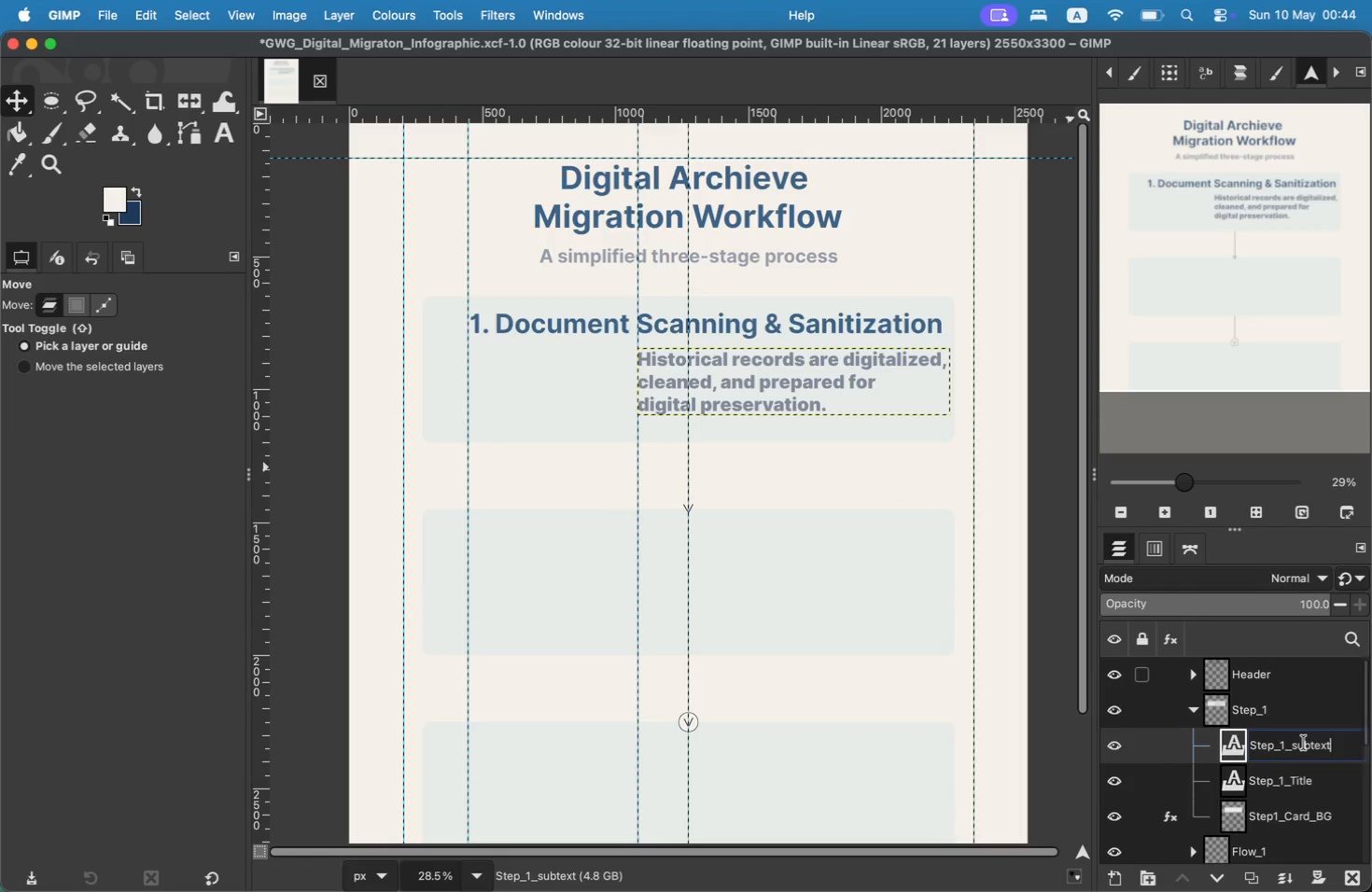 
key(Alt+AltRight)
 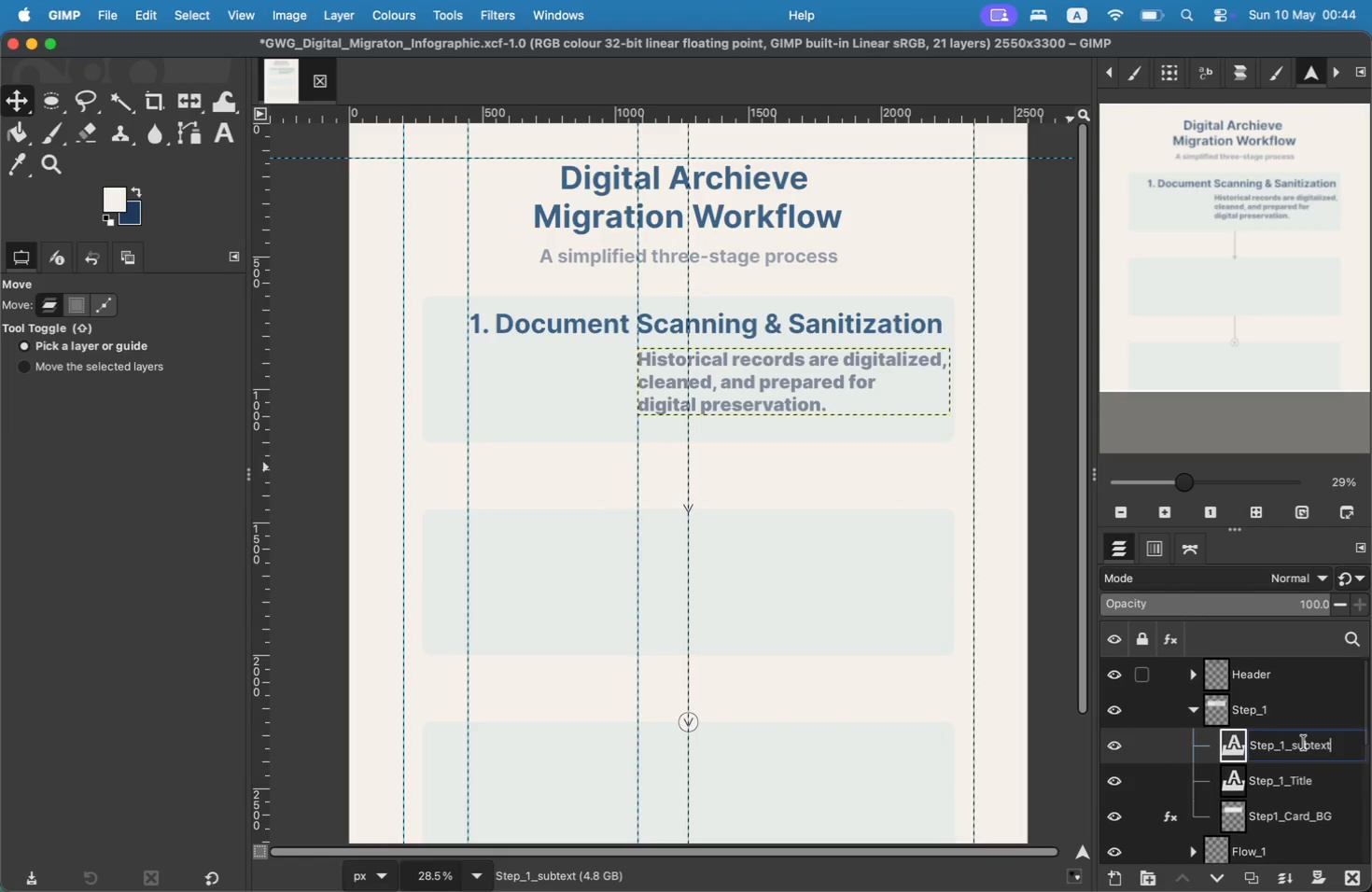 
key(ArrowLeft)
 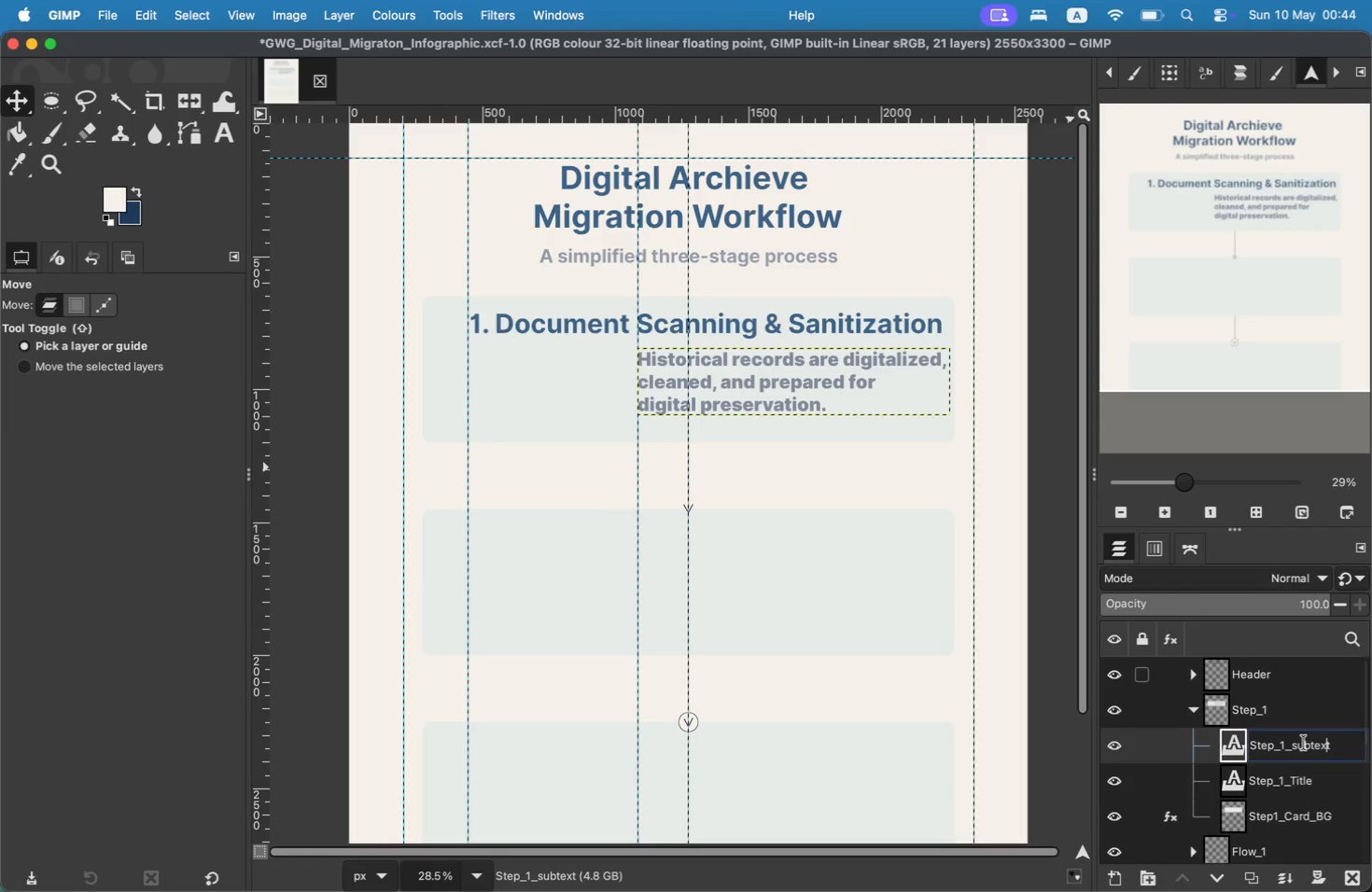 
key(ArrowLeft)
 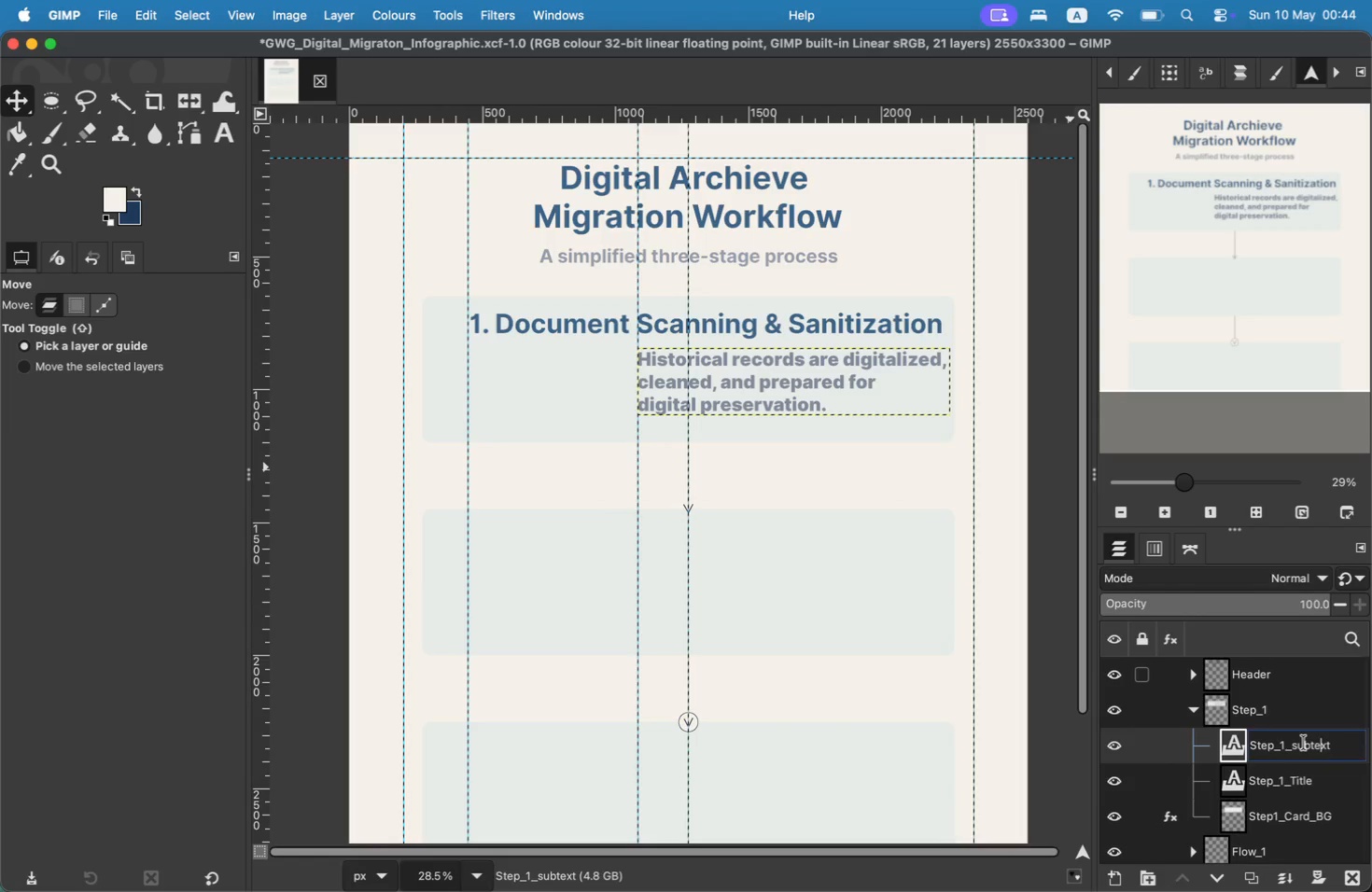 
key(ArrowLeft)
 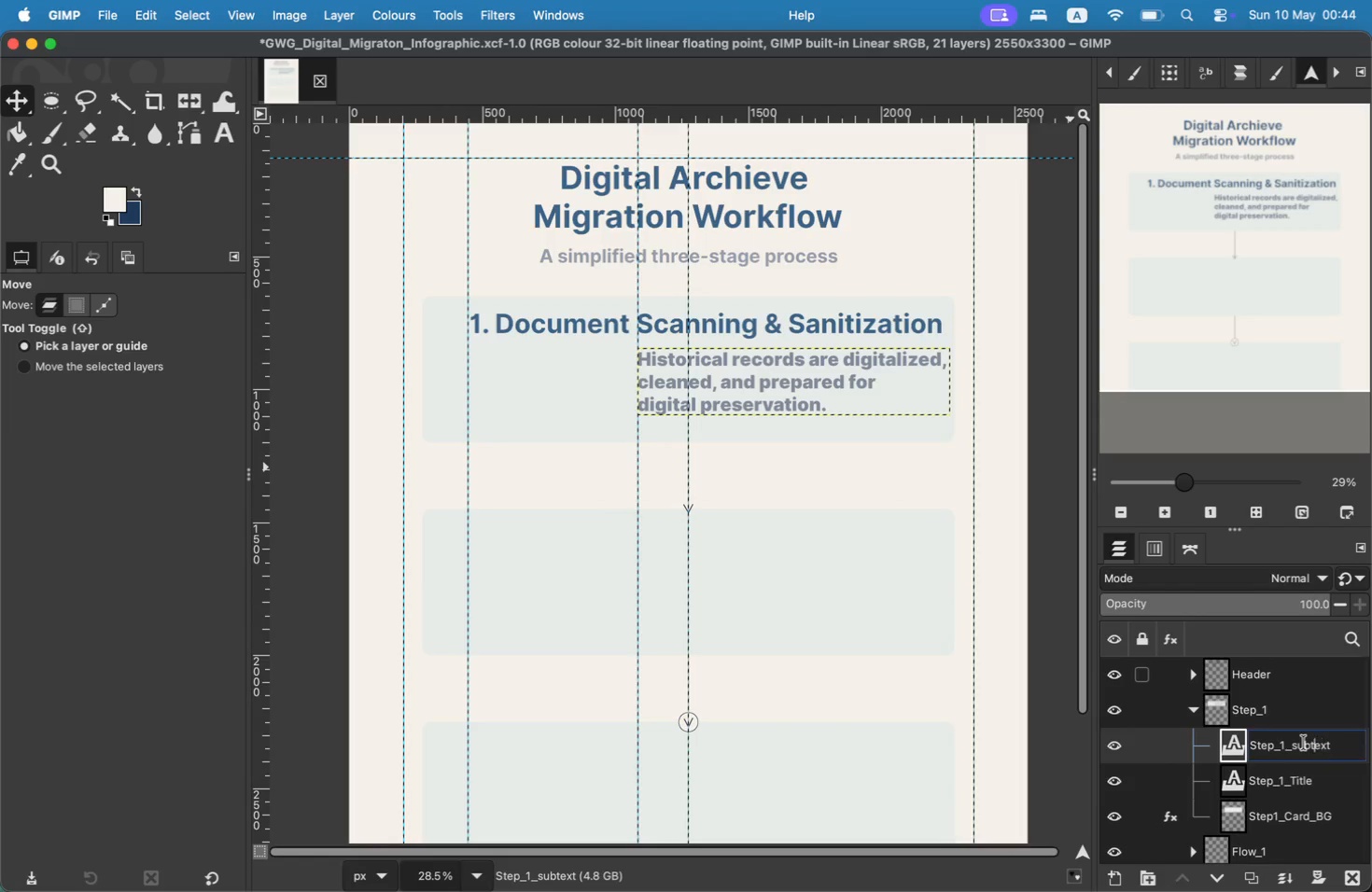 
key(ArrowLeft)
 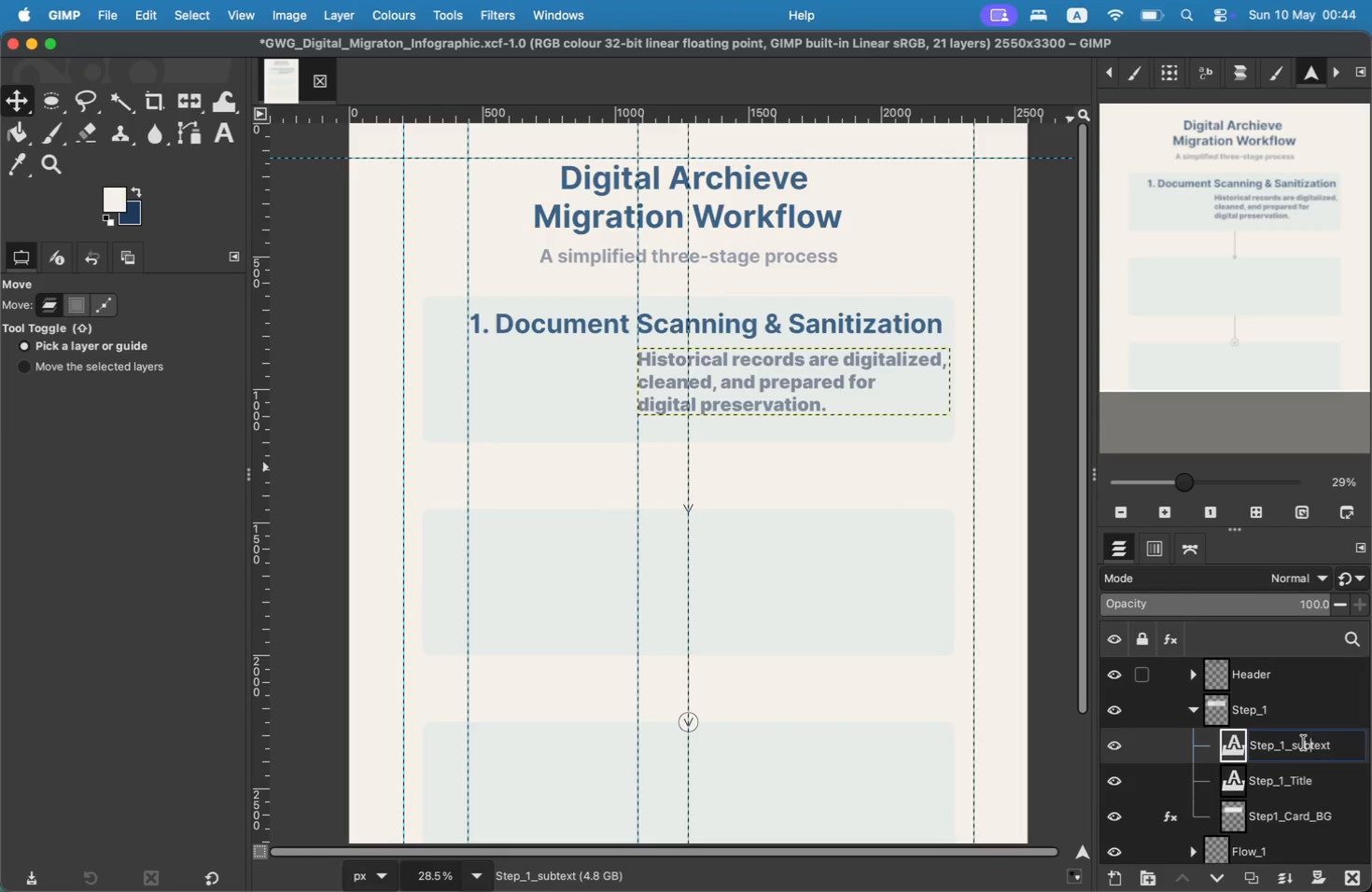 
key(ArrowLeft)
 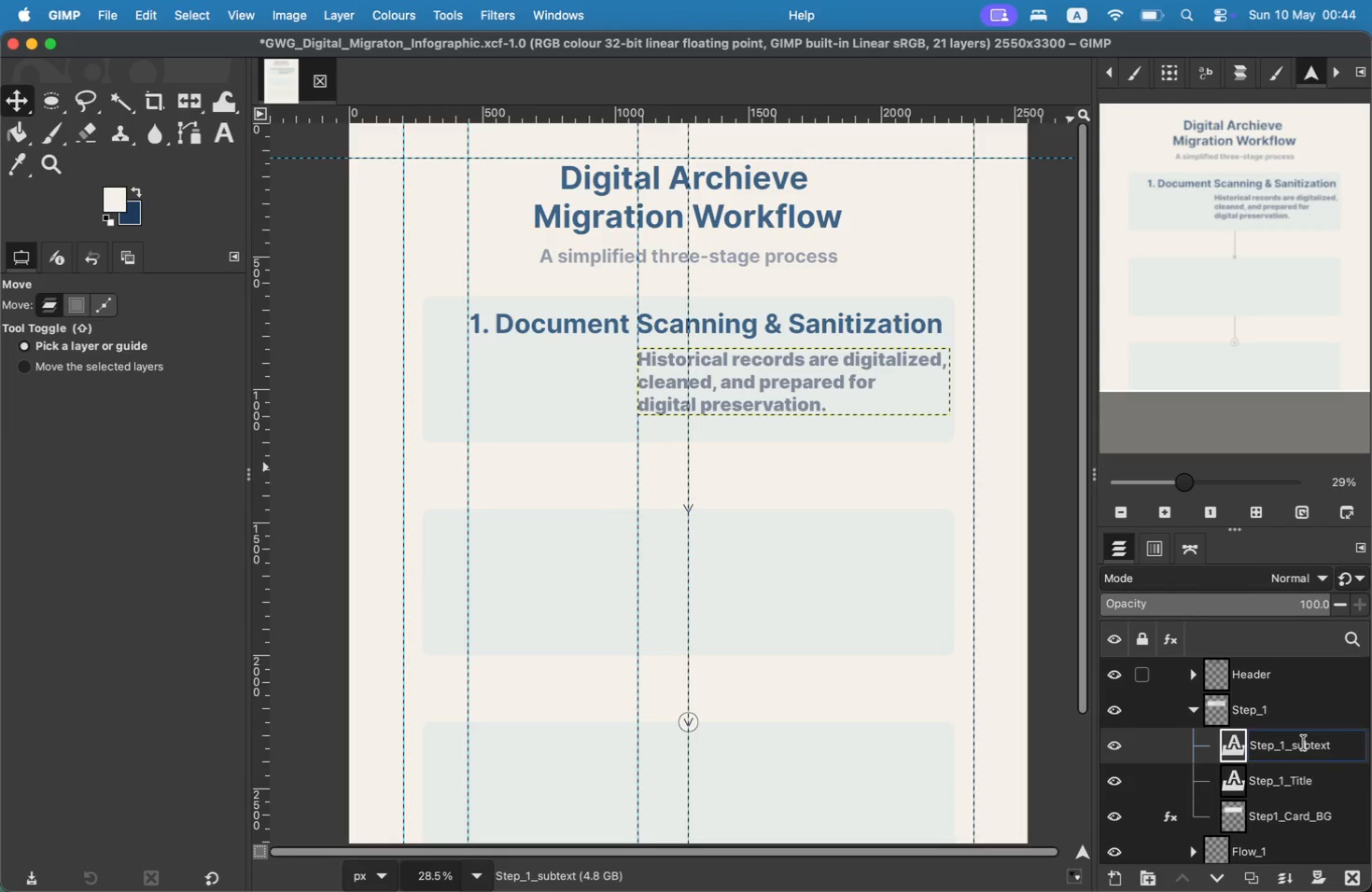 
key(ArrowLeft)
 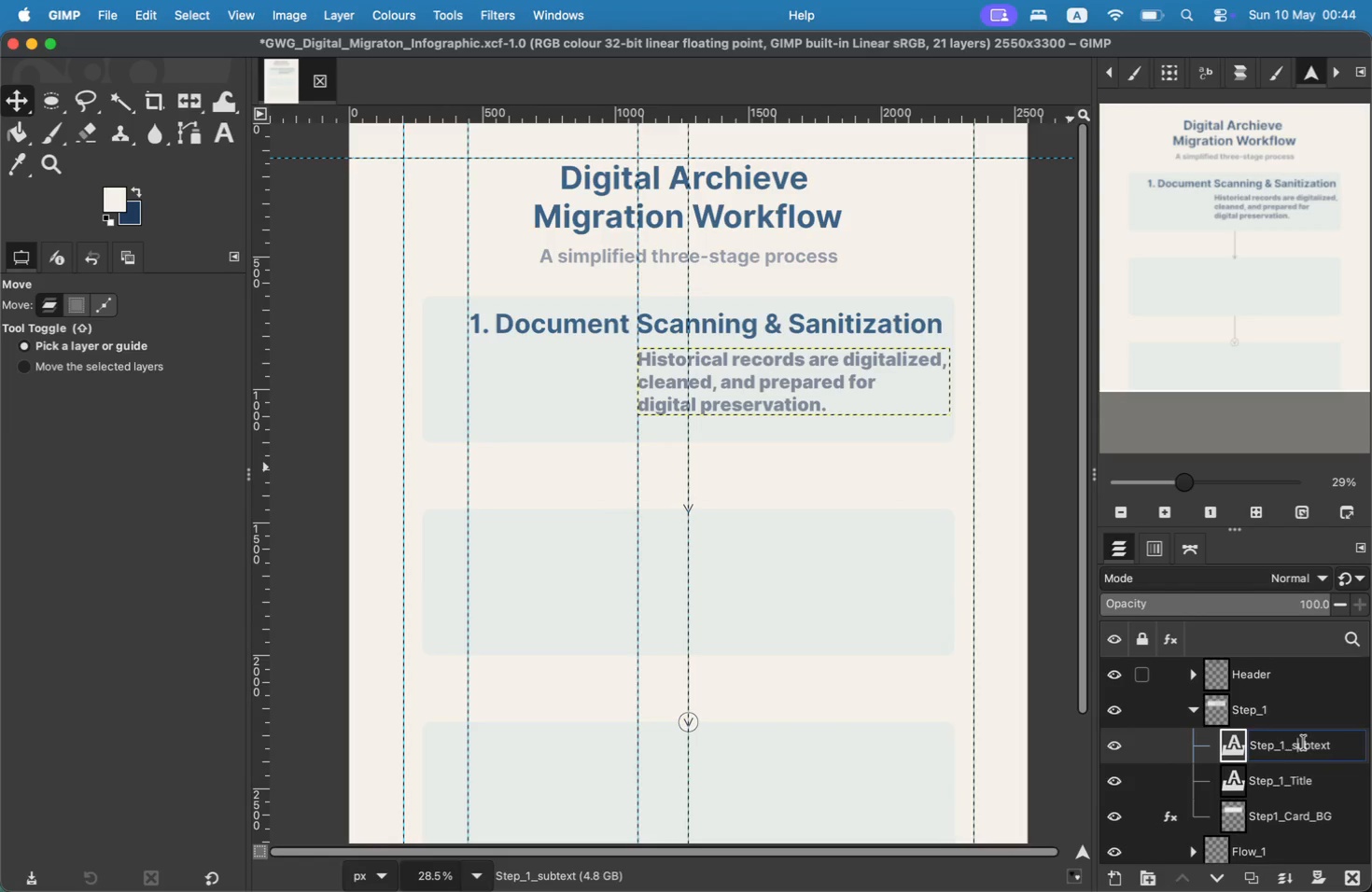 
key(Backspace)
 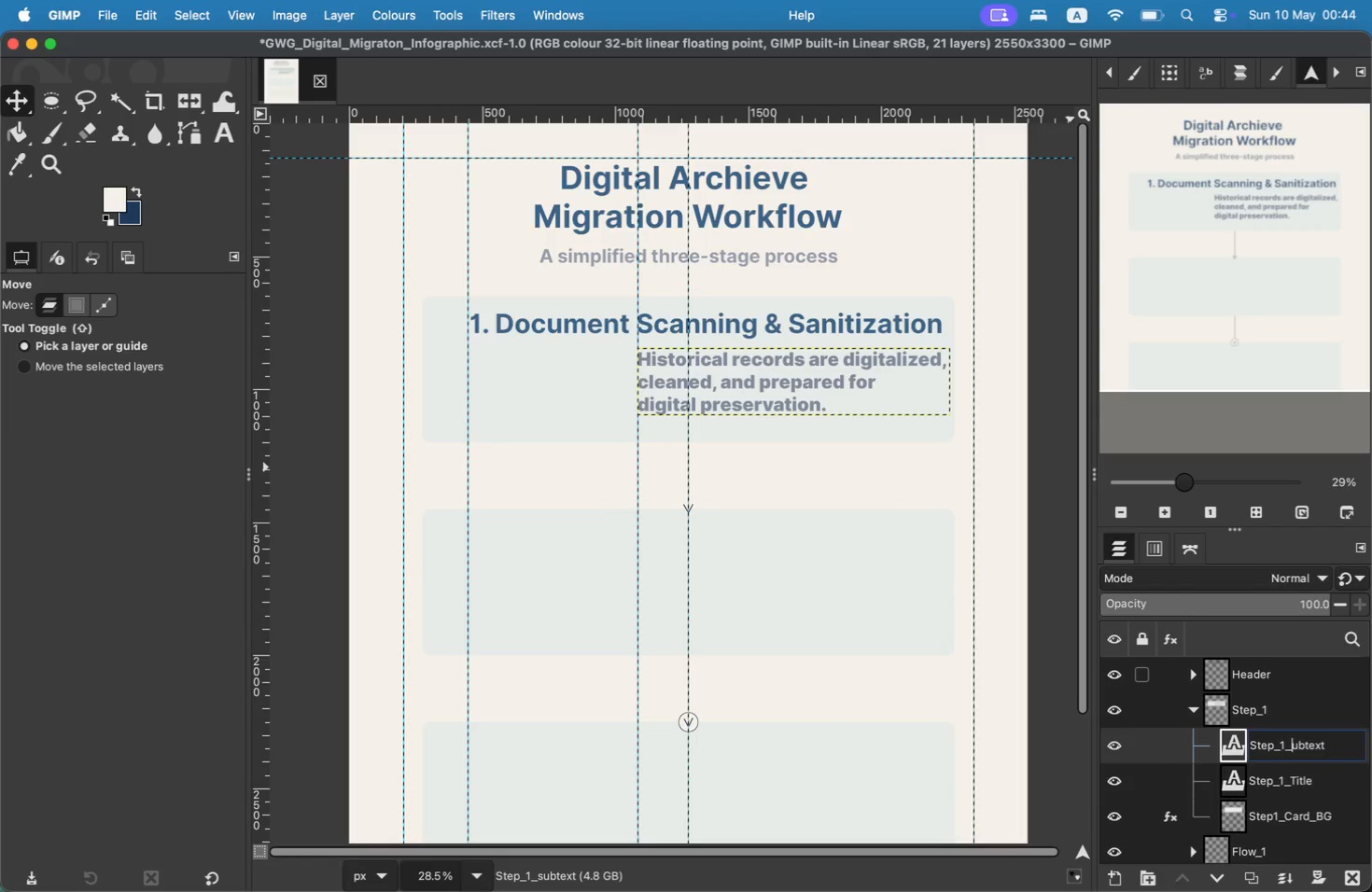 
key(Shift+ShiftLeft)
 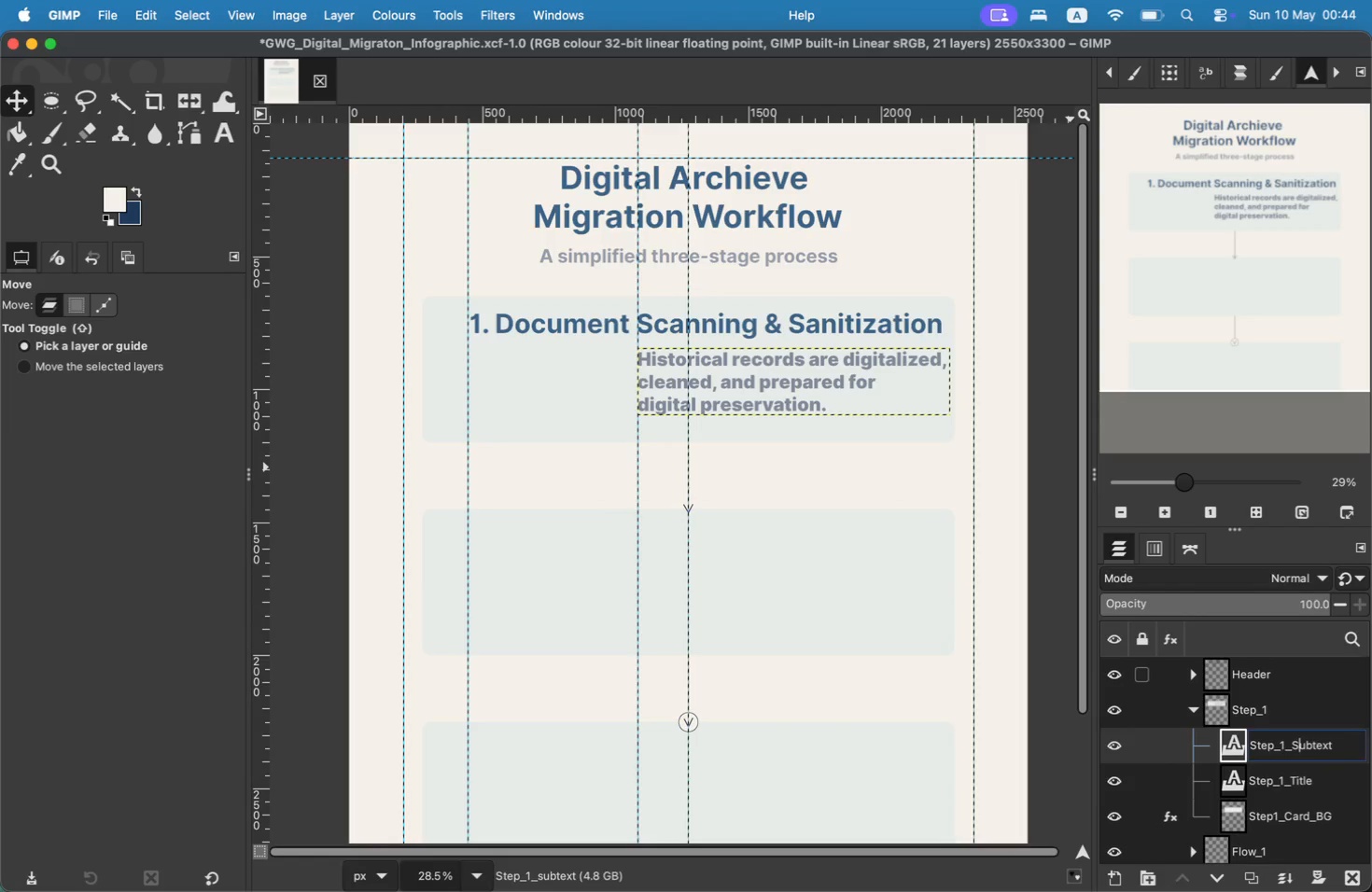 
key(Shift+S)
 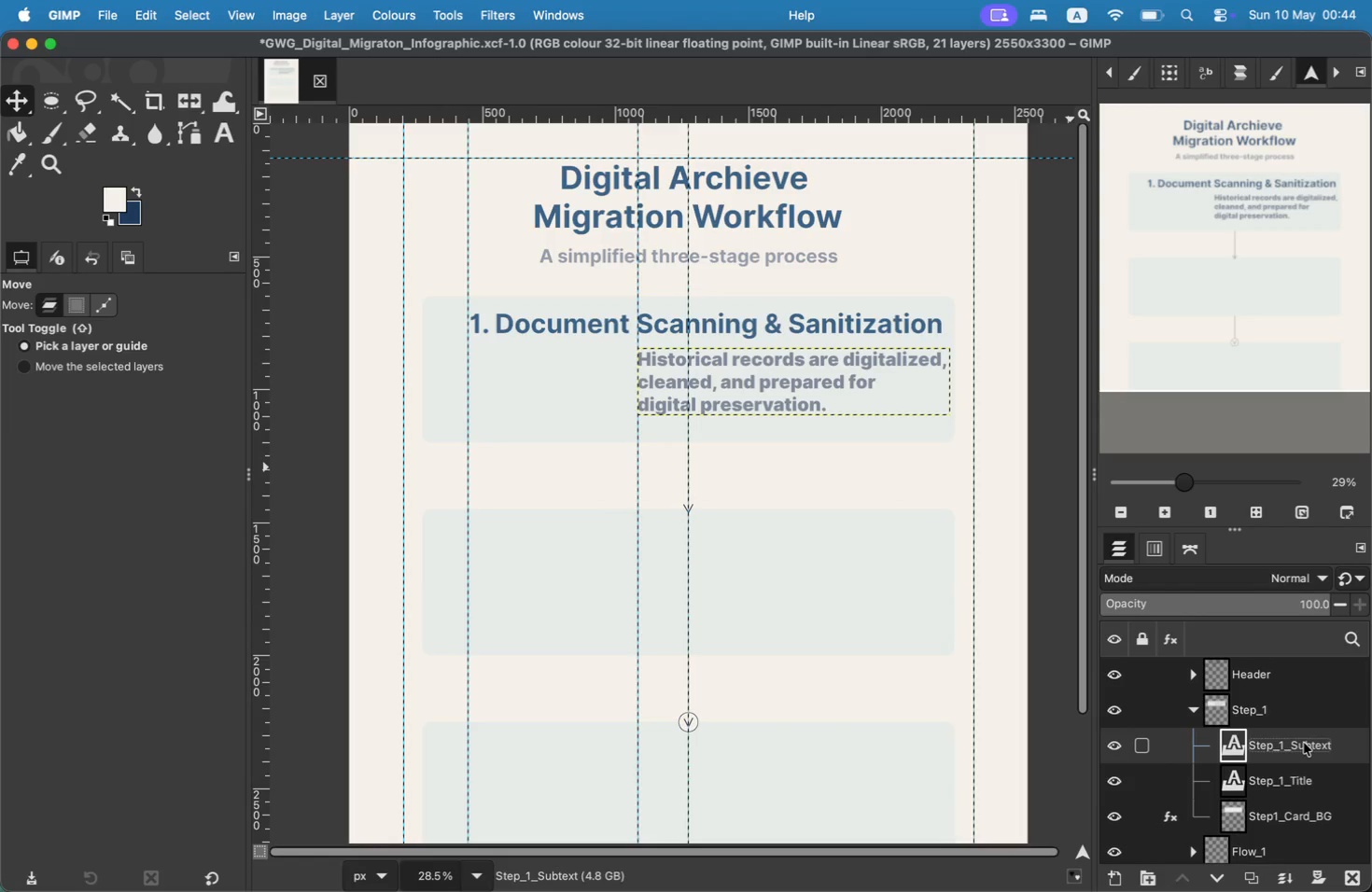 
key(Enter)
 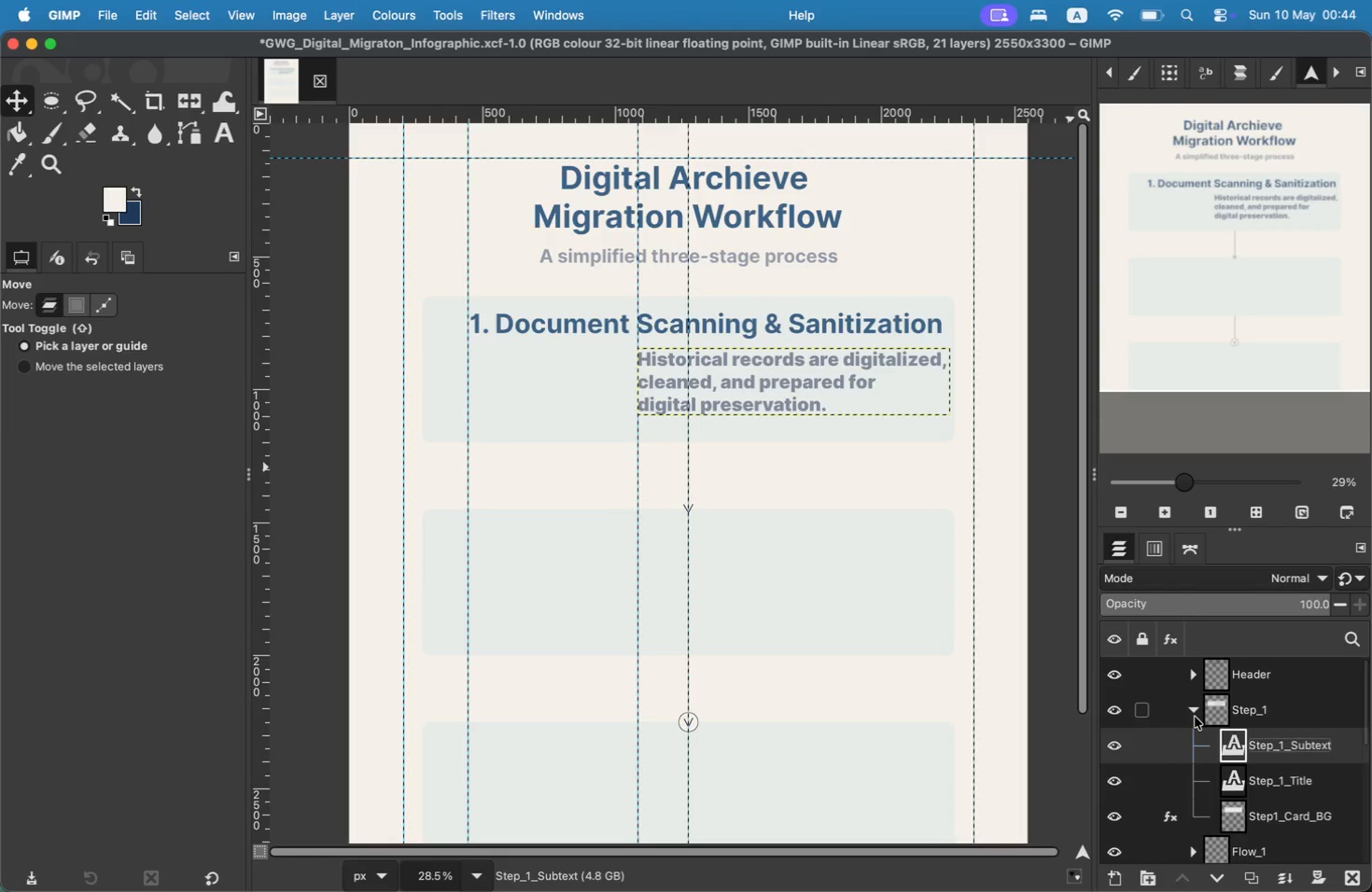 
left_click([1192, 713])
 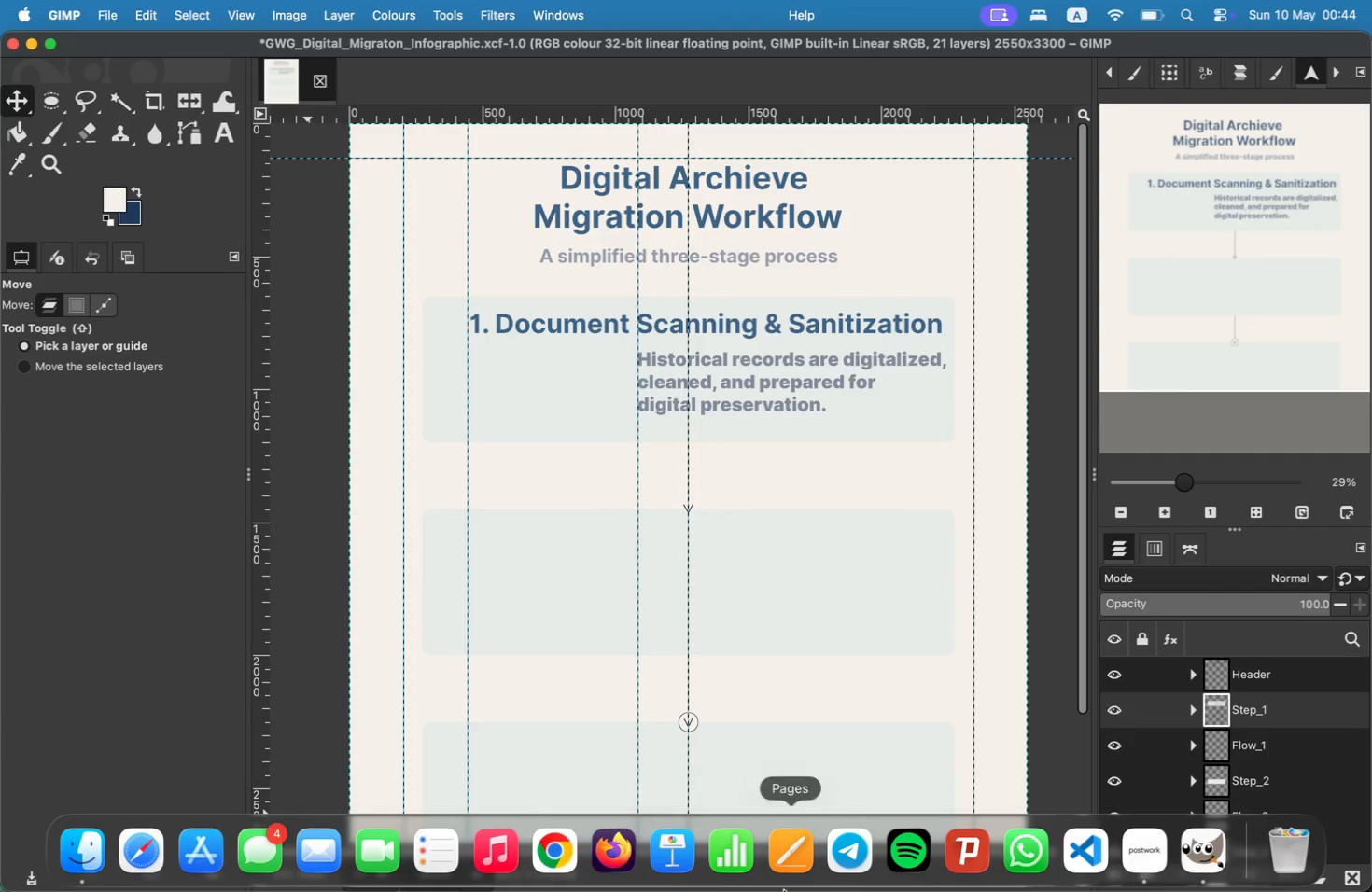 
left_click([1164, 864])